 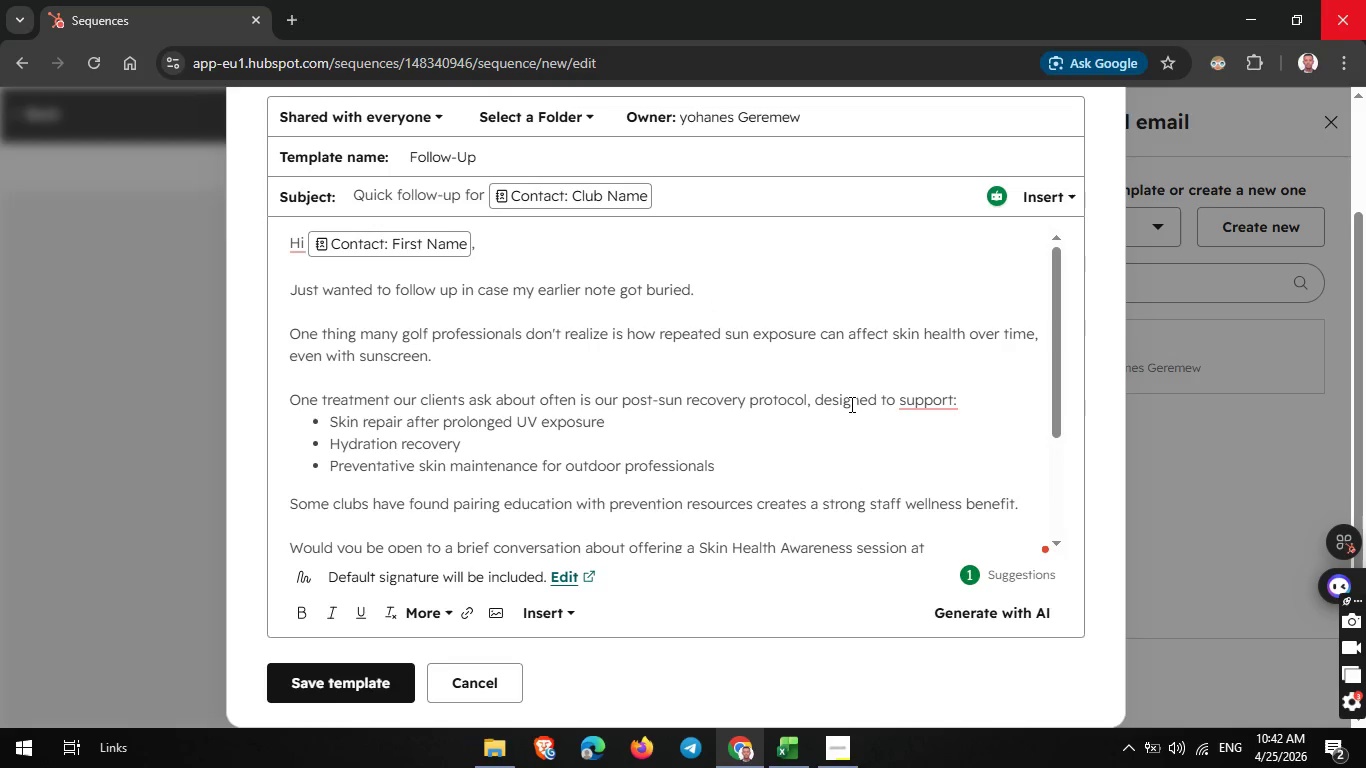 
scroll: coordinate [850, 404], scroll_direction: down, amount: 2.0
 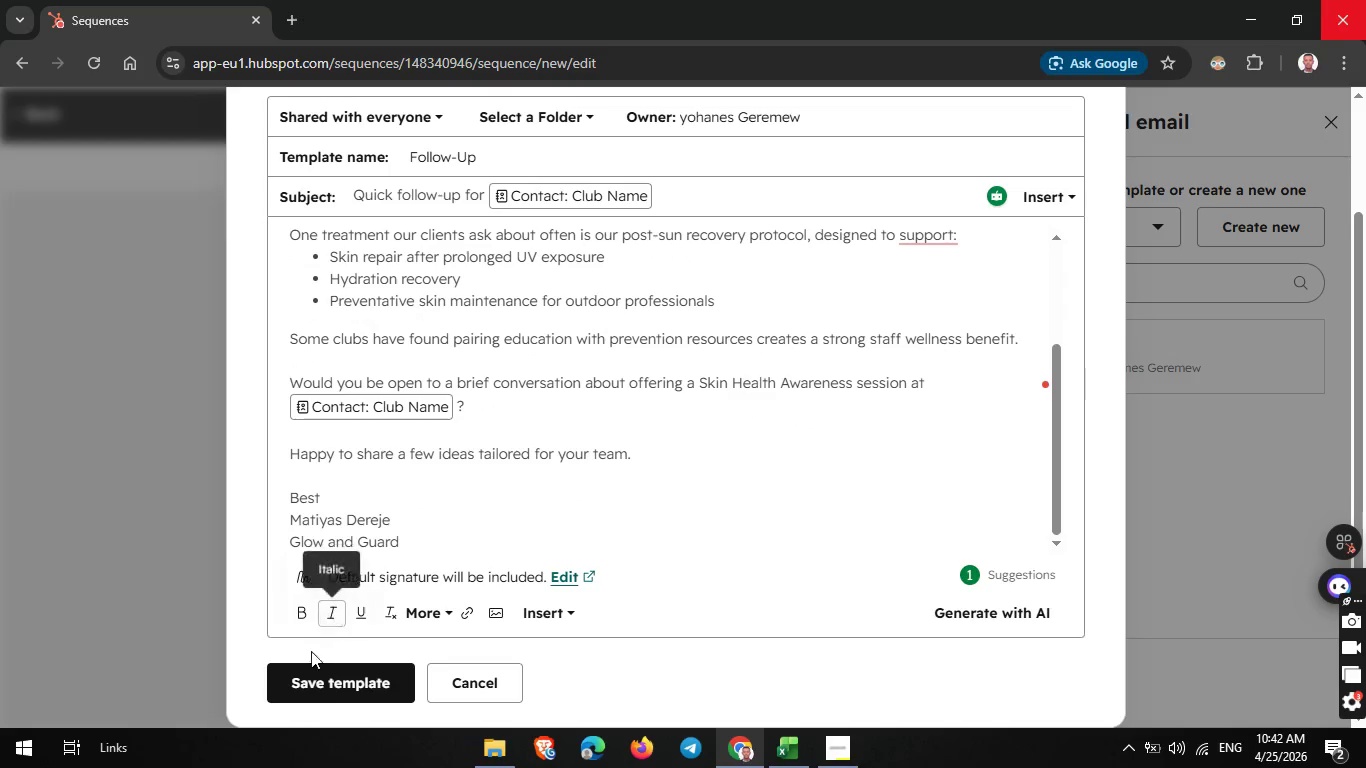 
left_click([312, 684])
 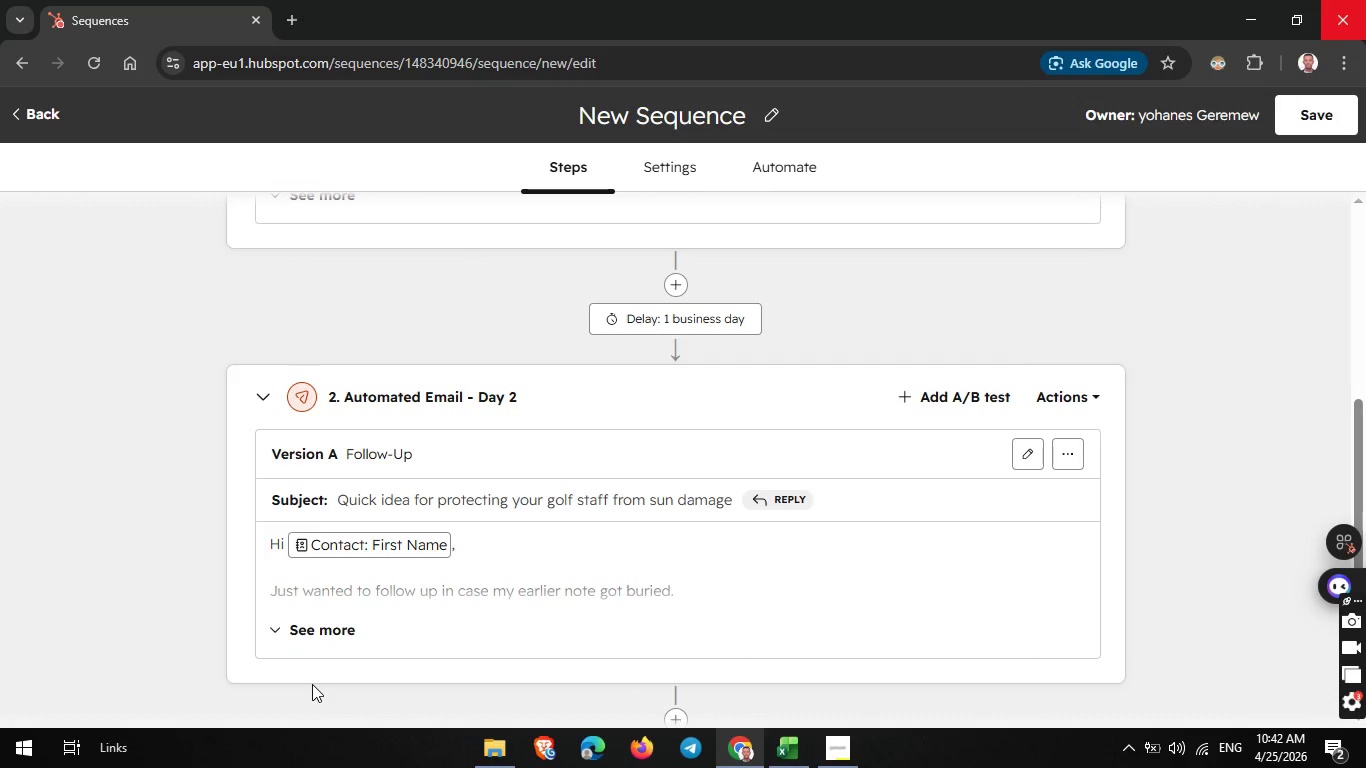 
wait(6.66)
 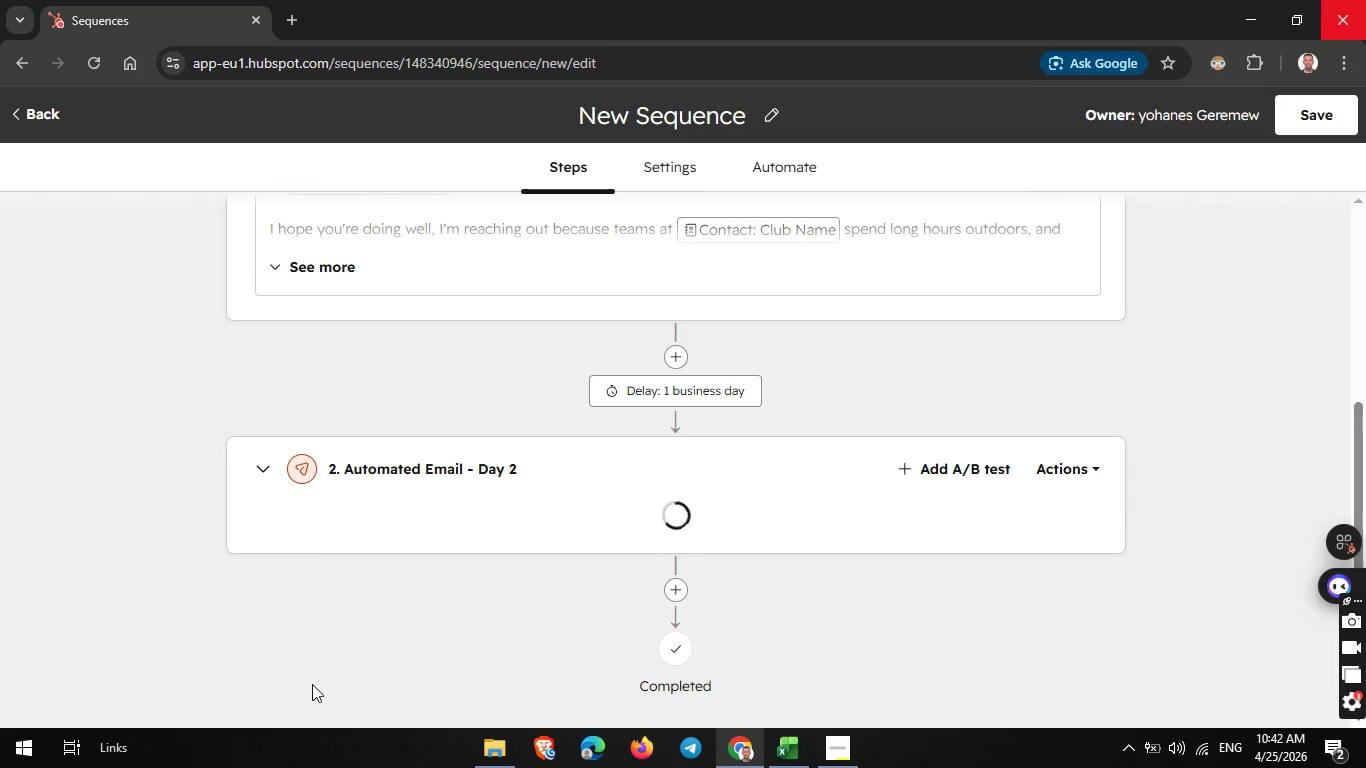 
scroll: coordinate [585, 385], scroll_direction: down, amount: 2.0
 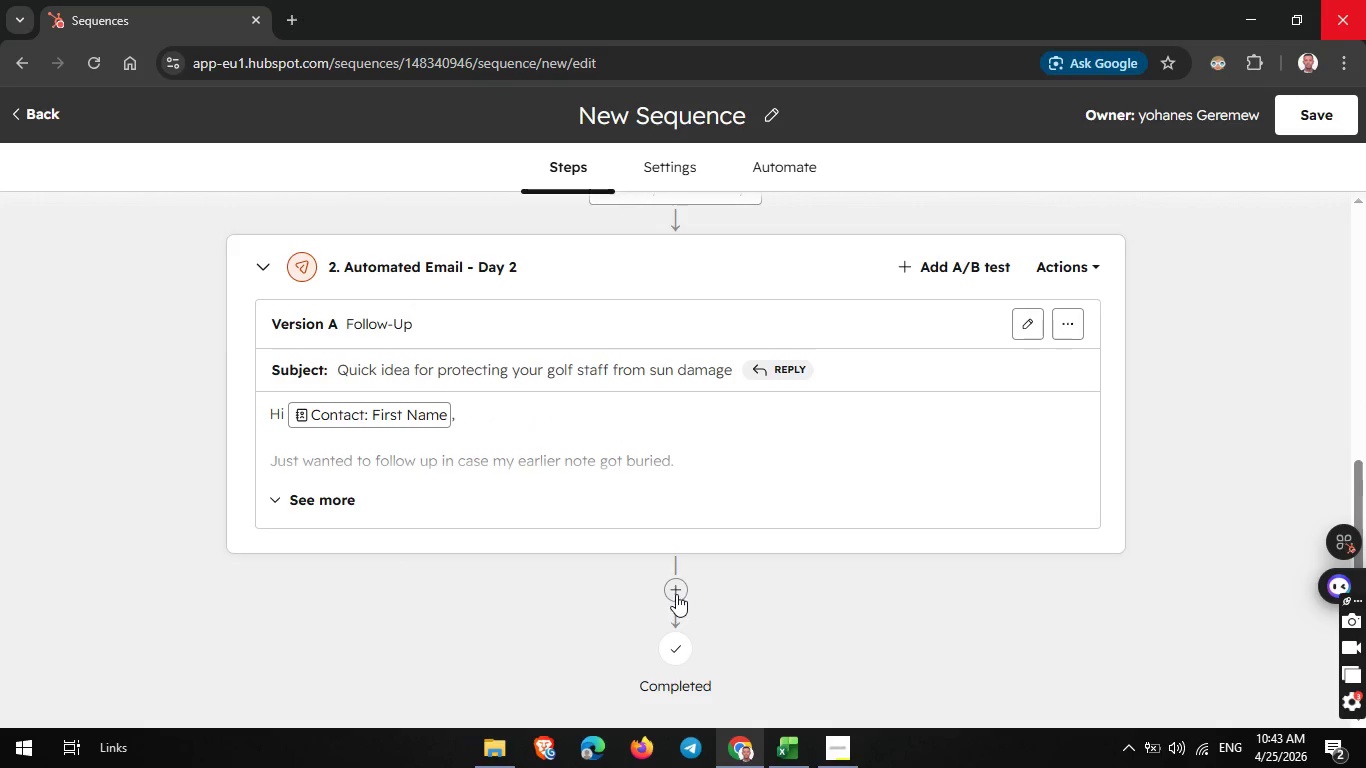 
left_click([673, 597])
 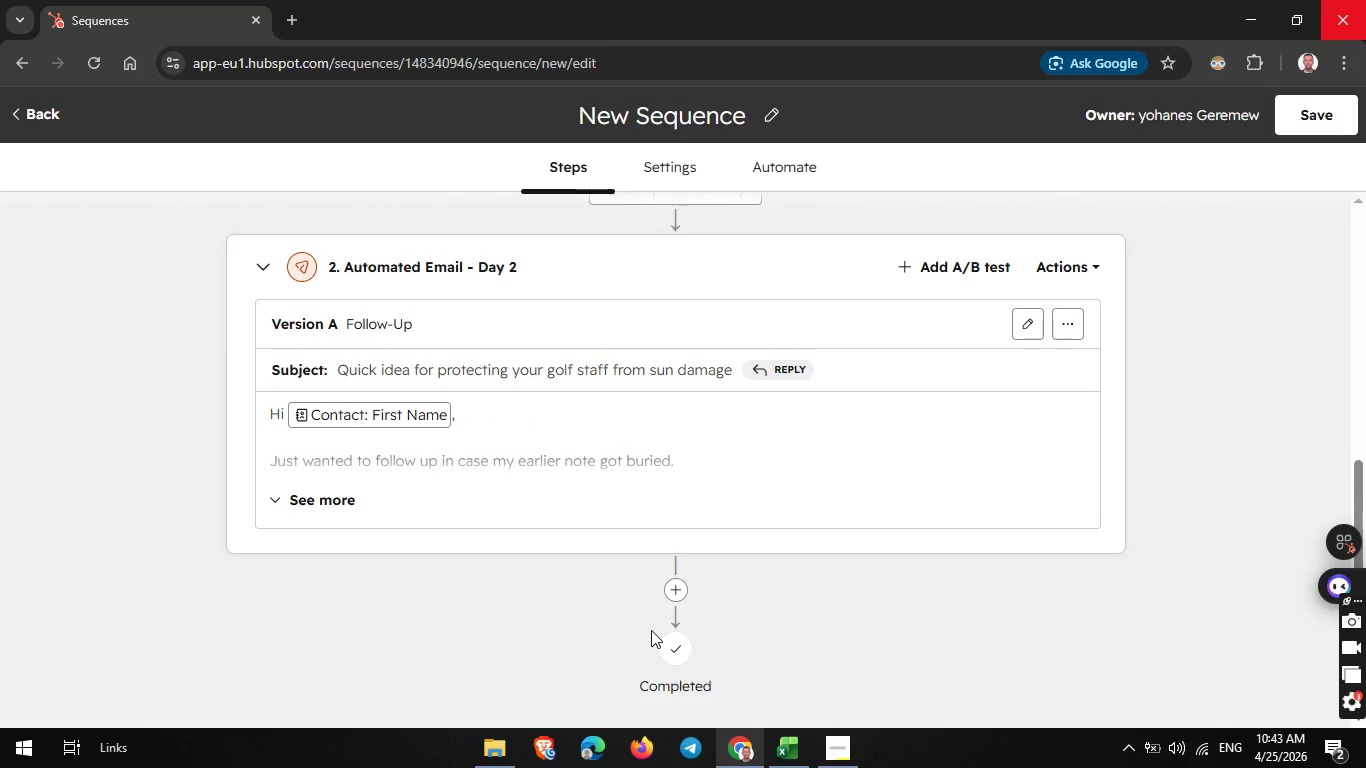 
wait(50.06)
 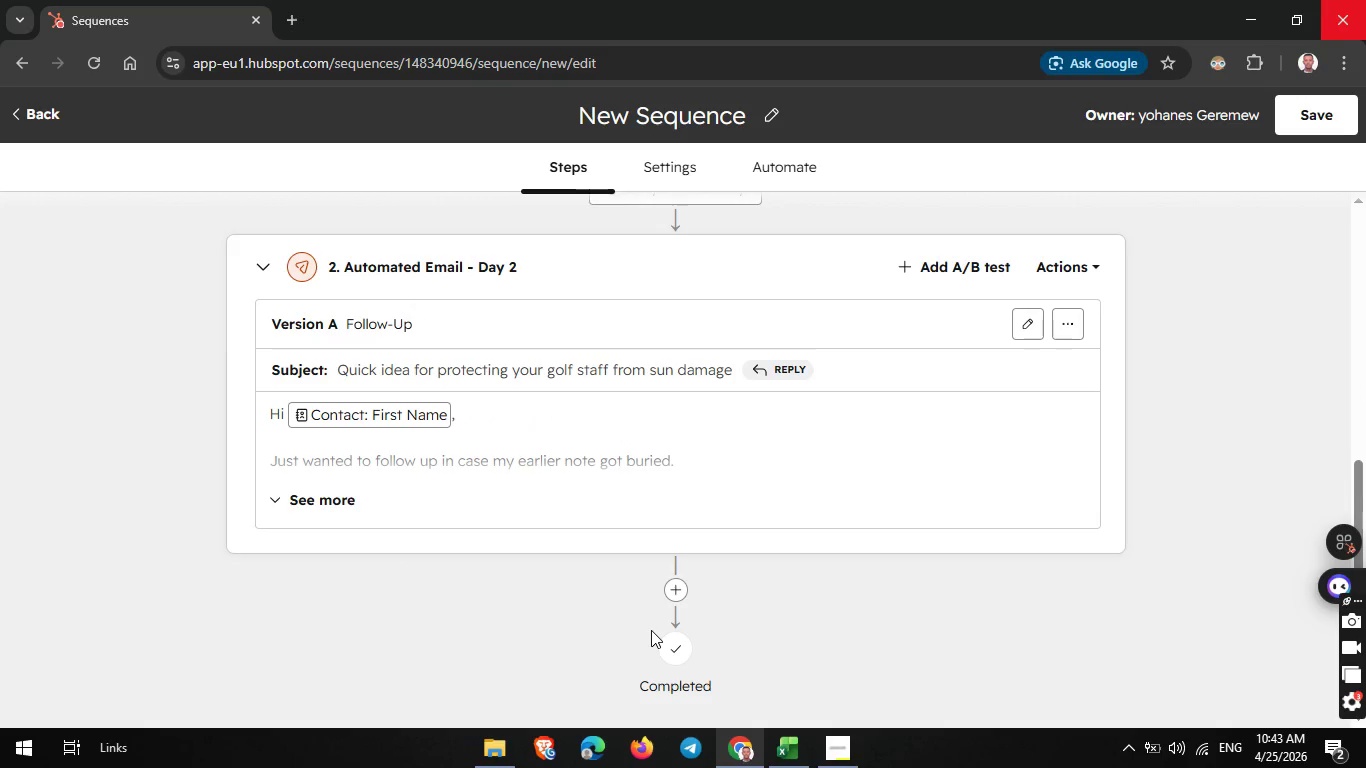 
scroll: coordinate [376, 457], scroll_direction: up, amount: 2.0
 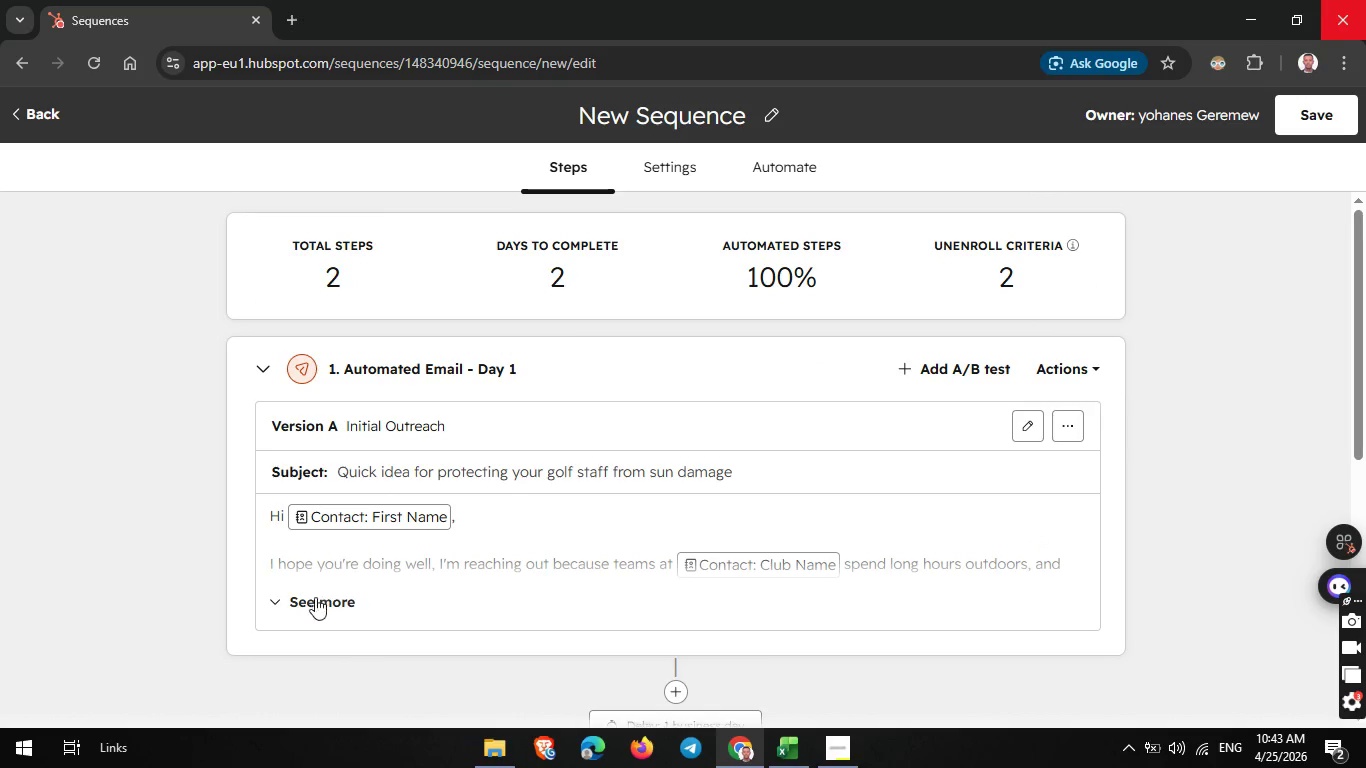 
left_click([311, 608])
 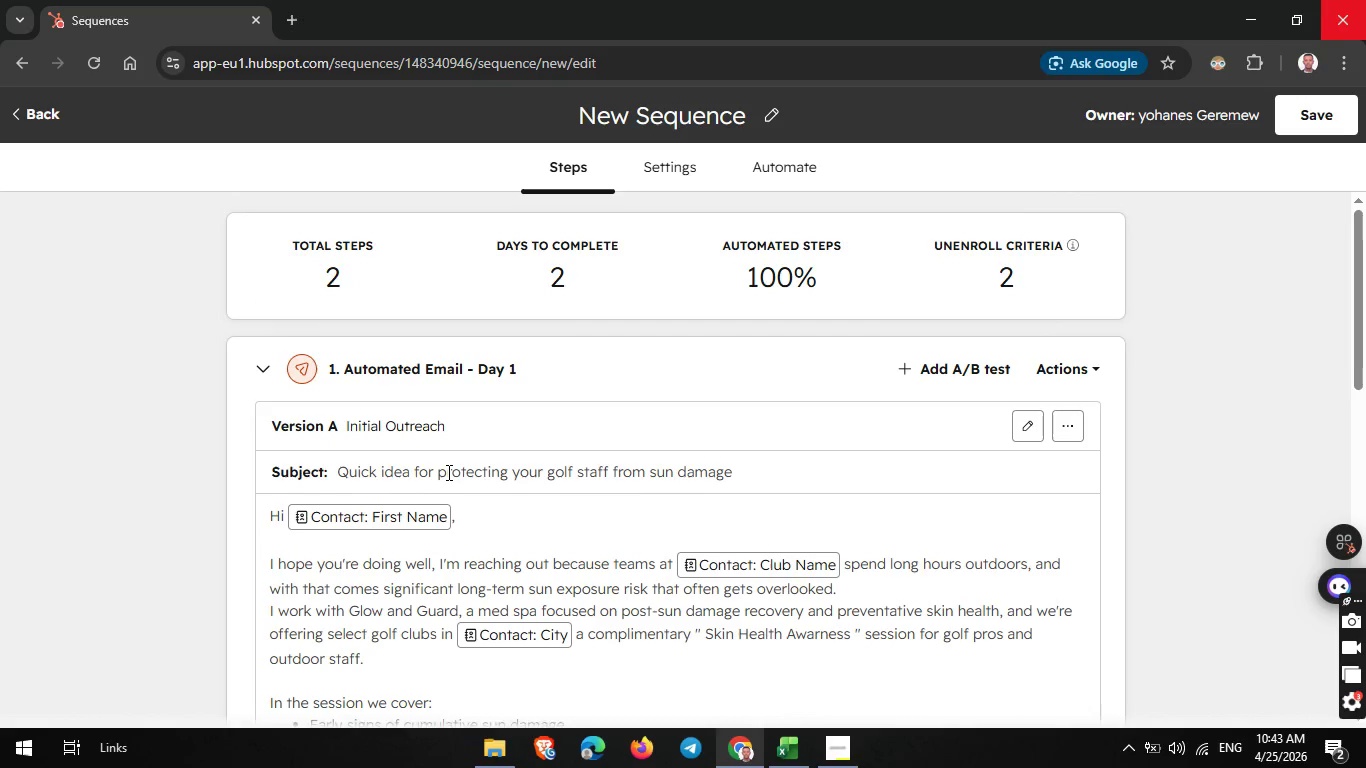 
scroll: coordinate [447, 472], scroll_direction: none, amount: 0.0
 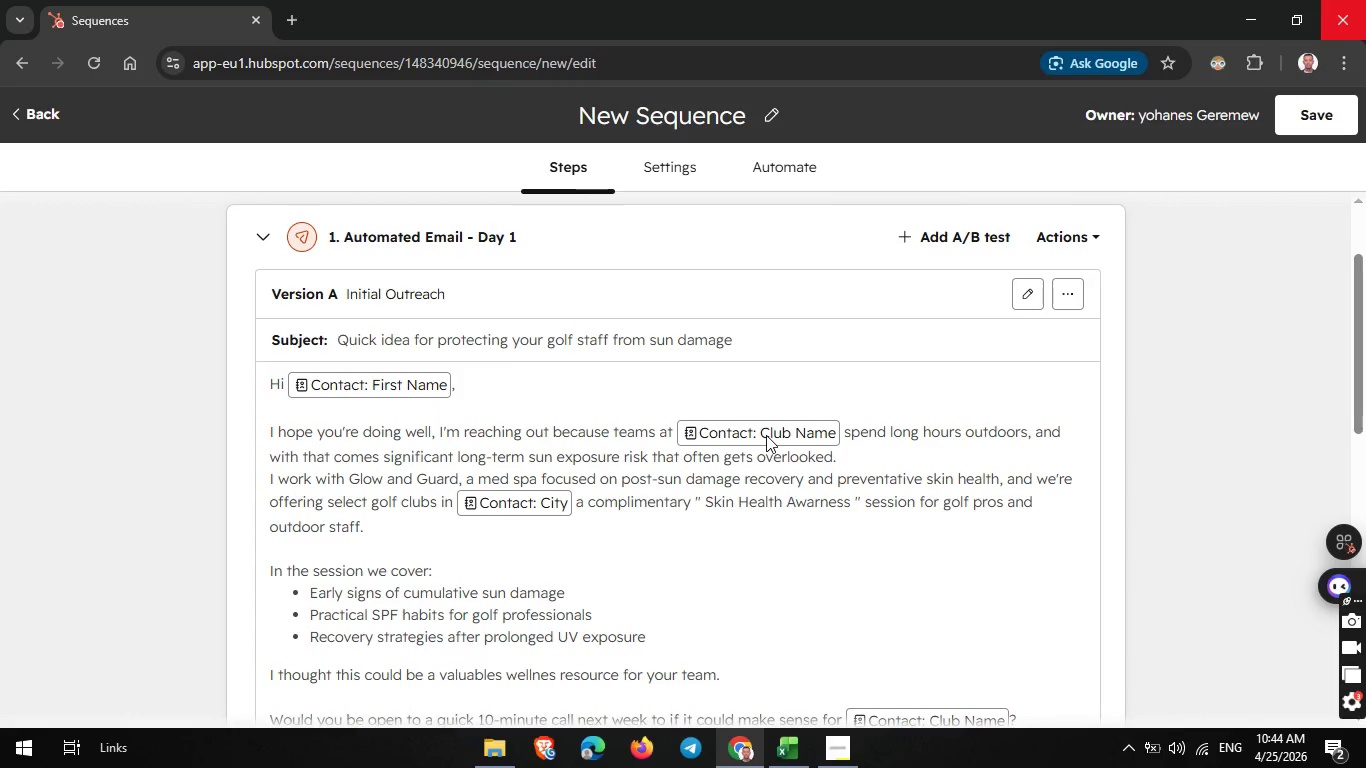 
wait(17.05)
 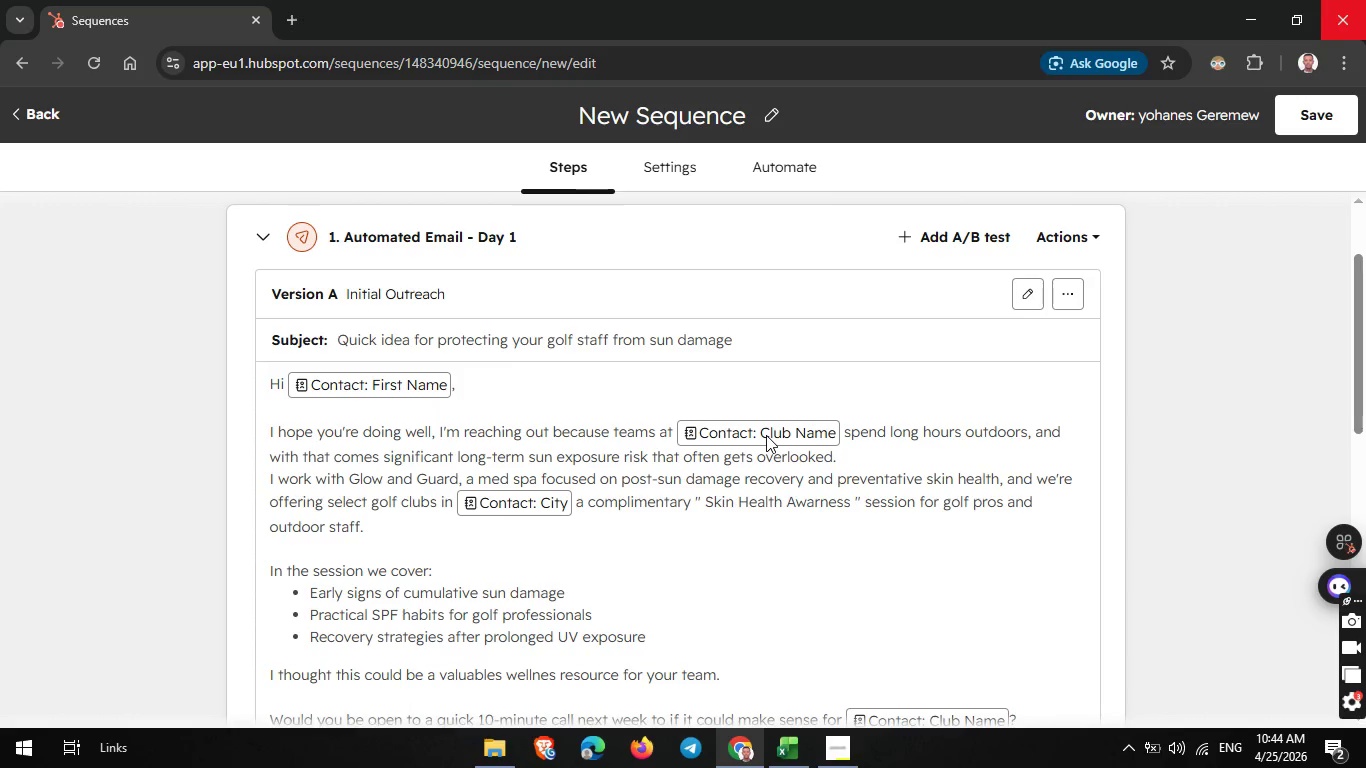 
left_click([766, 435])
 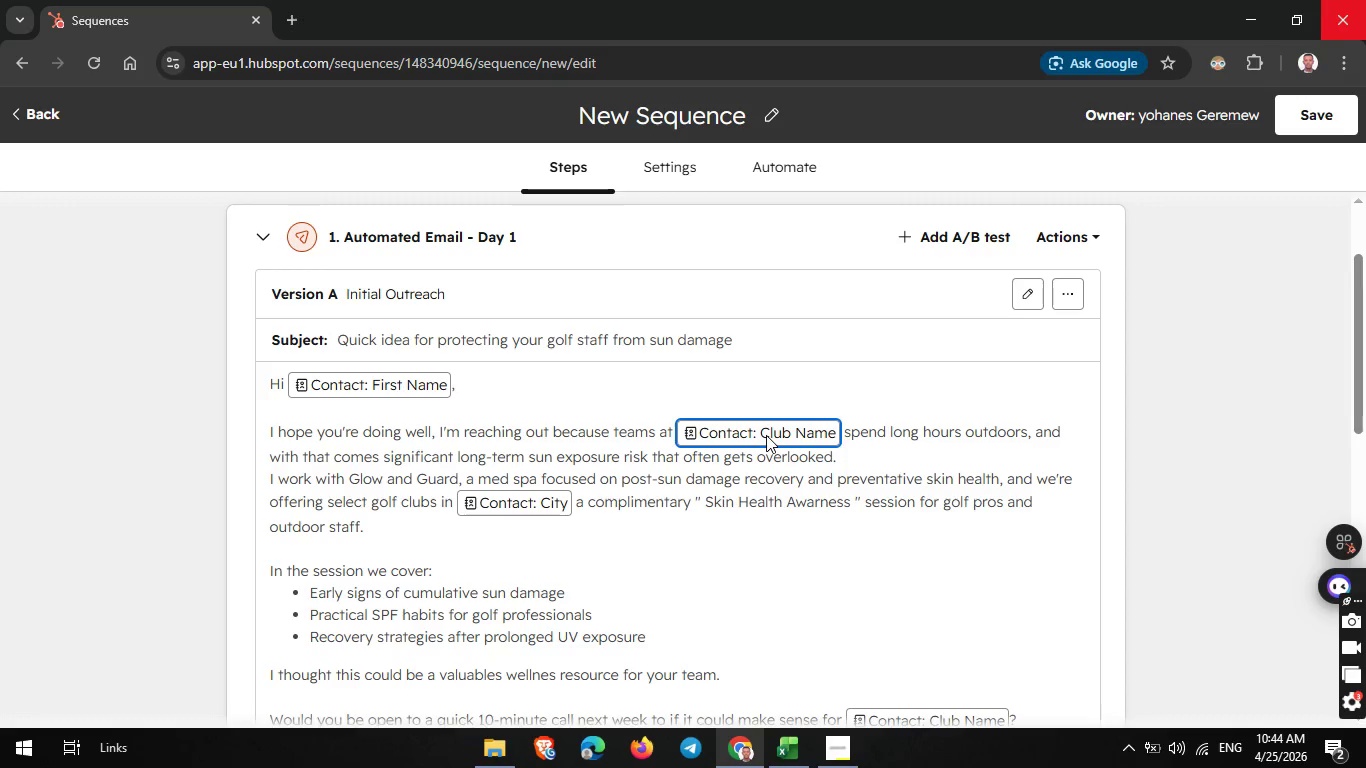 
double_click([767, 435])
 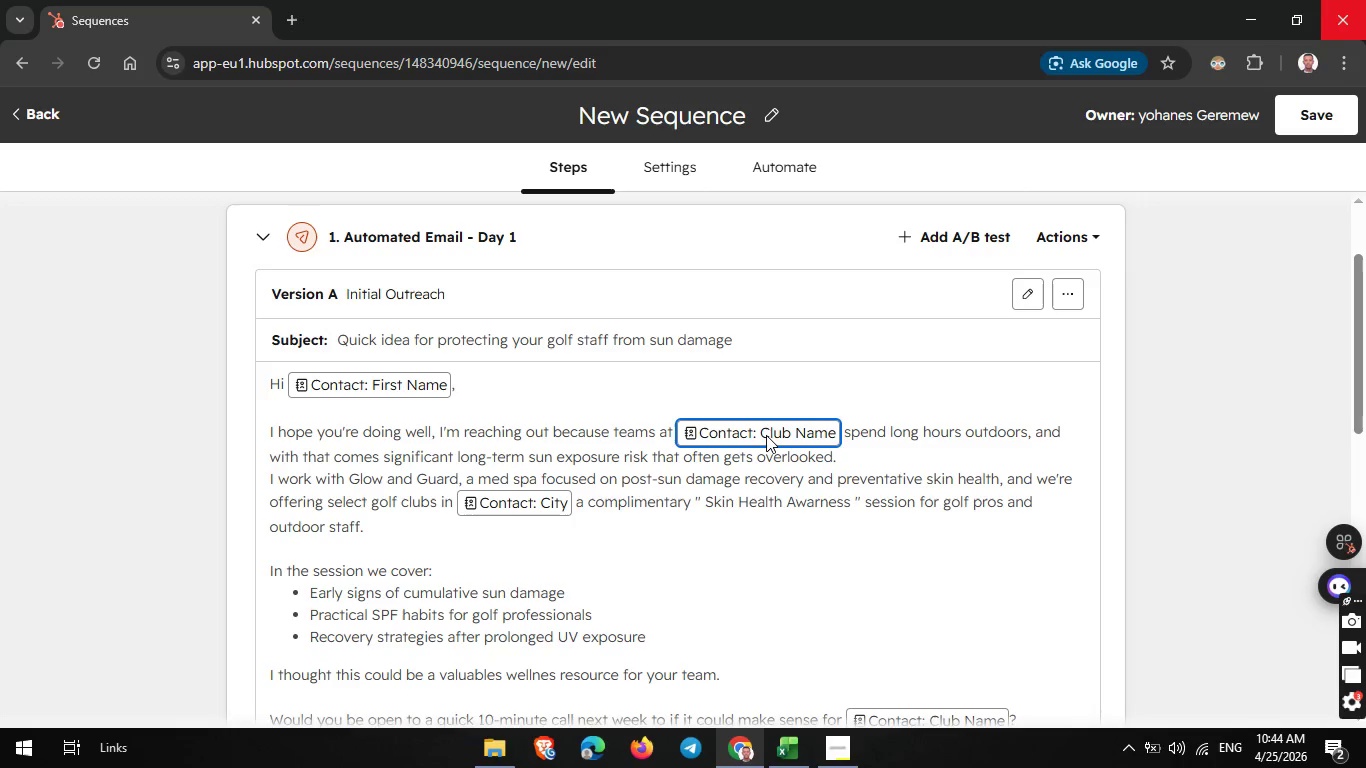 
wait(5.5)
 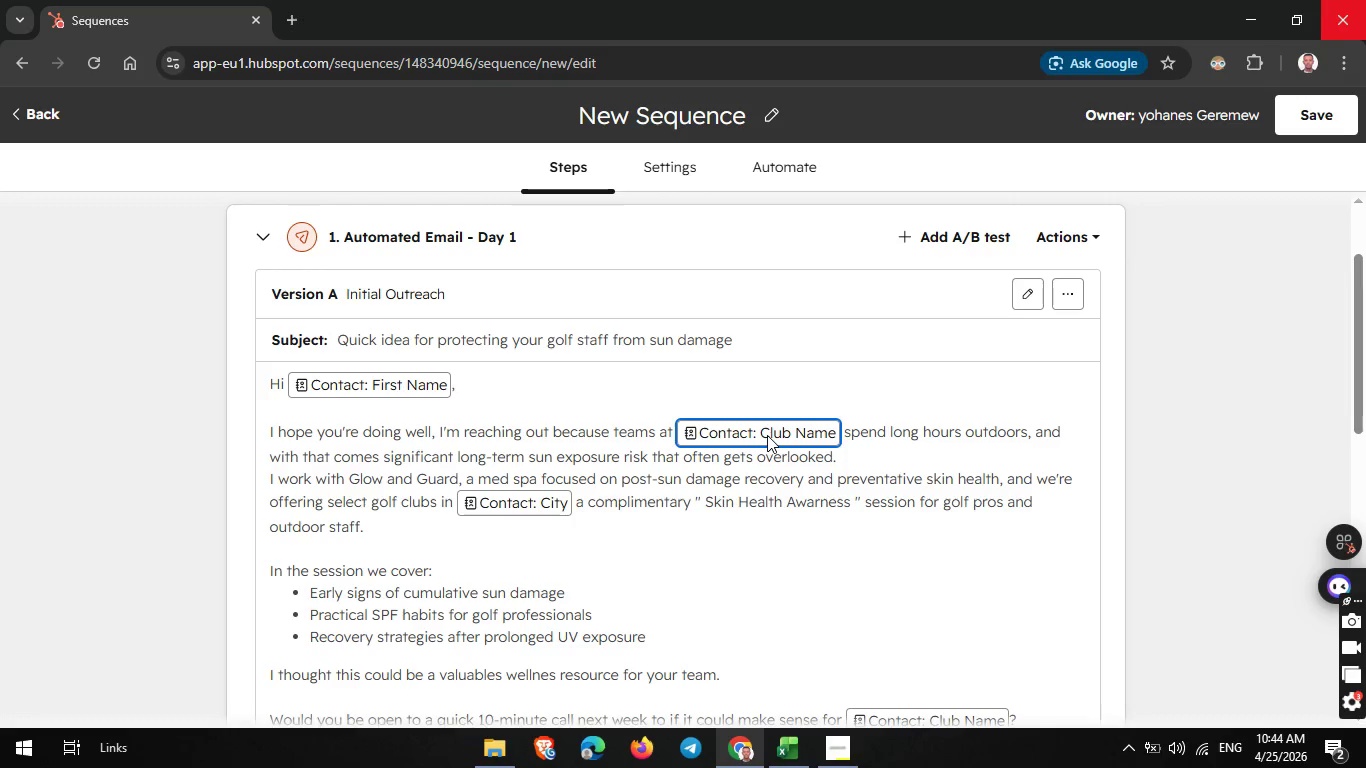 
left_click([701, 430])
 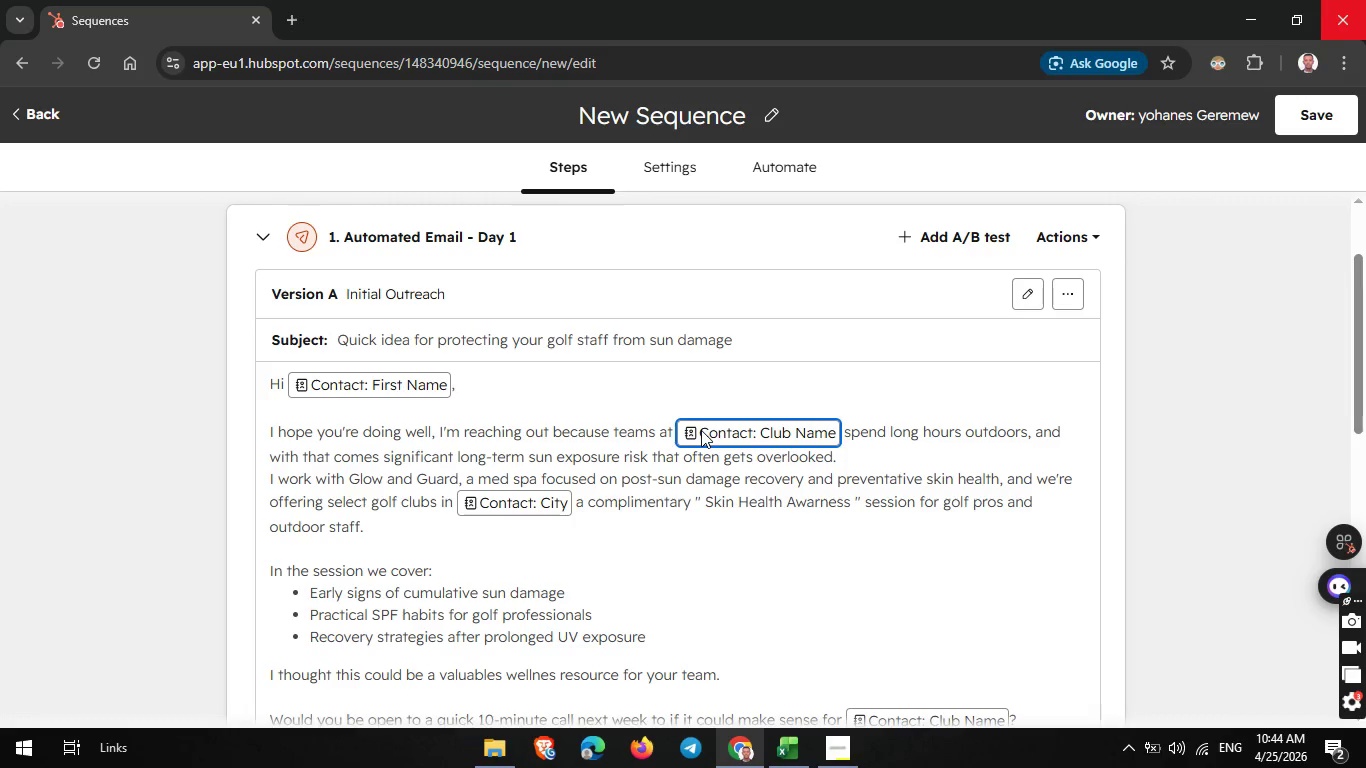 
double_click([701, 430])
 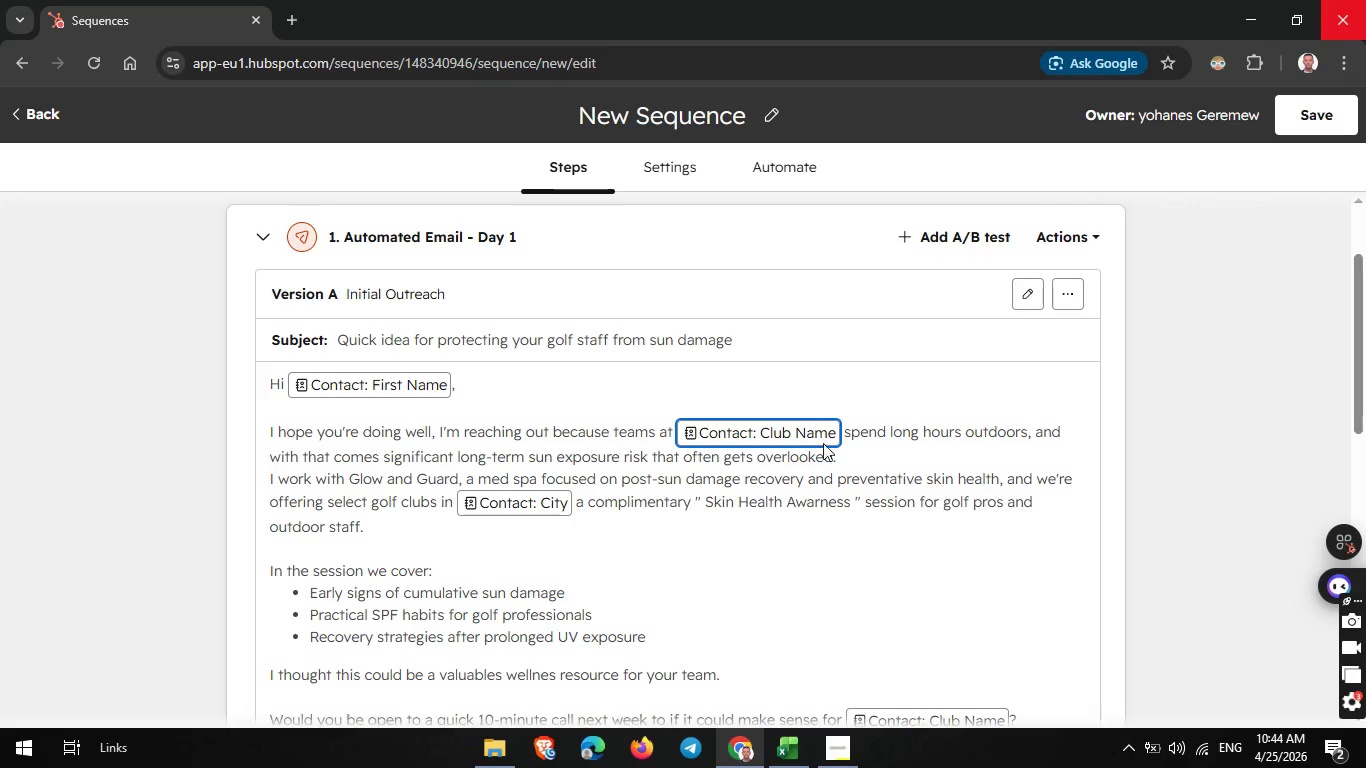 
left_click([821, 438])
 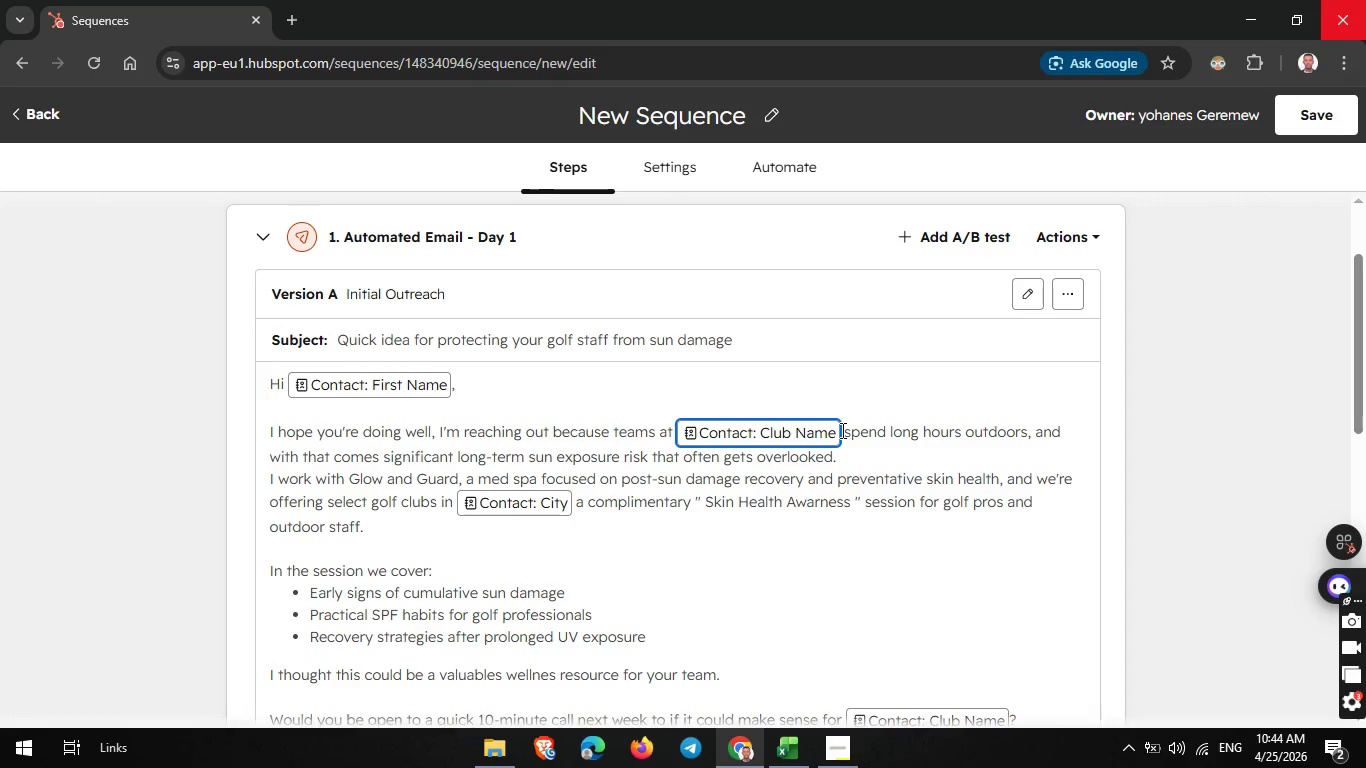 
left_click([841, 430])
 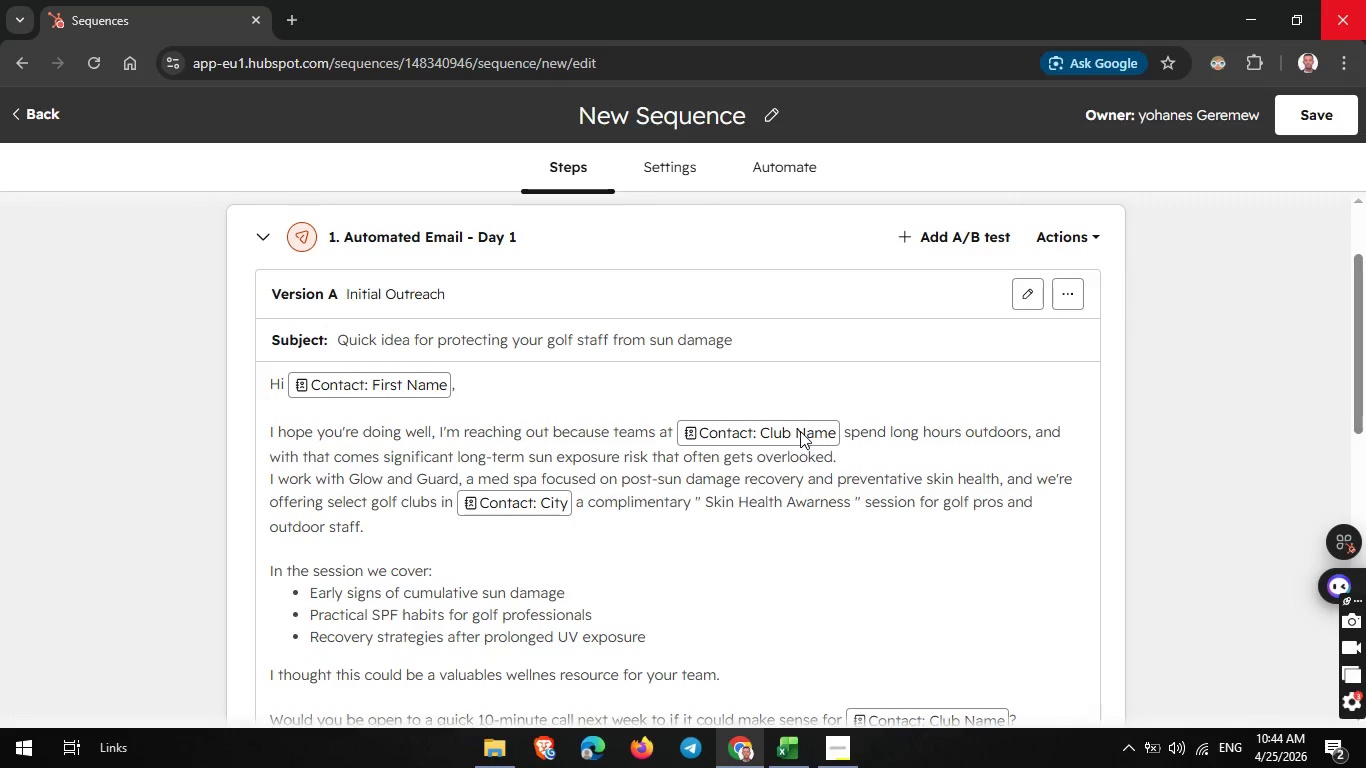 
double_click([800, 430])
 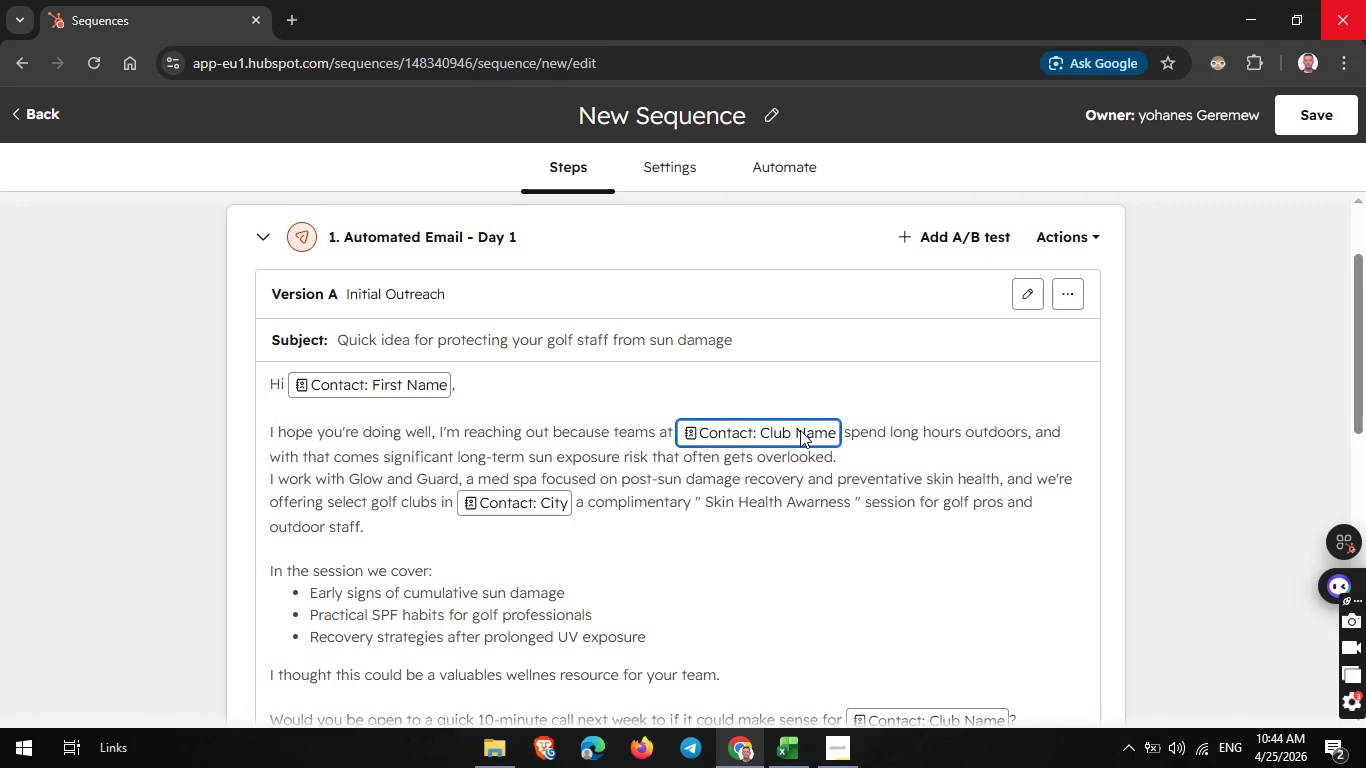 
triple_click([800, 430])
 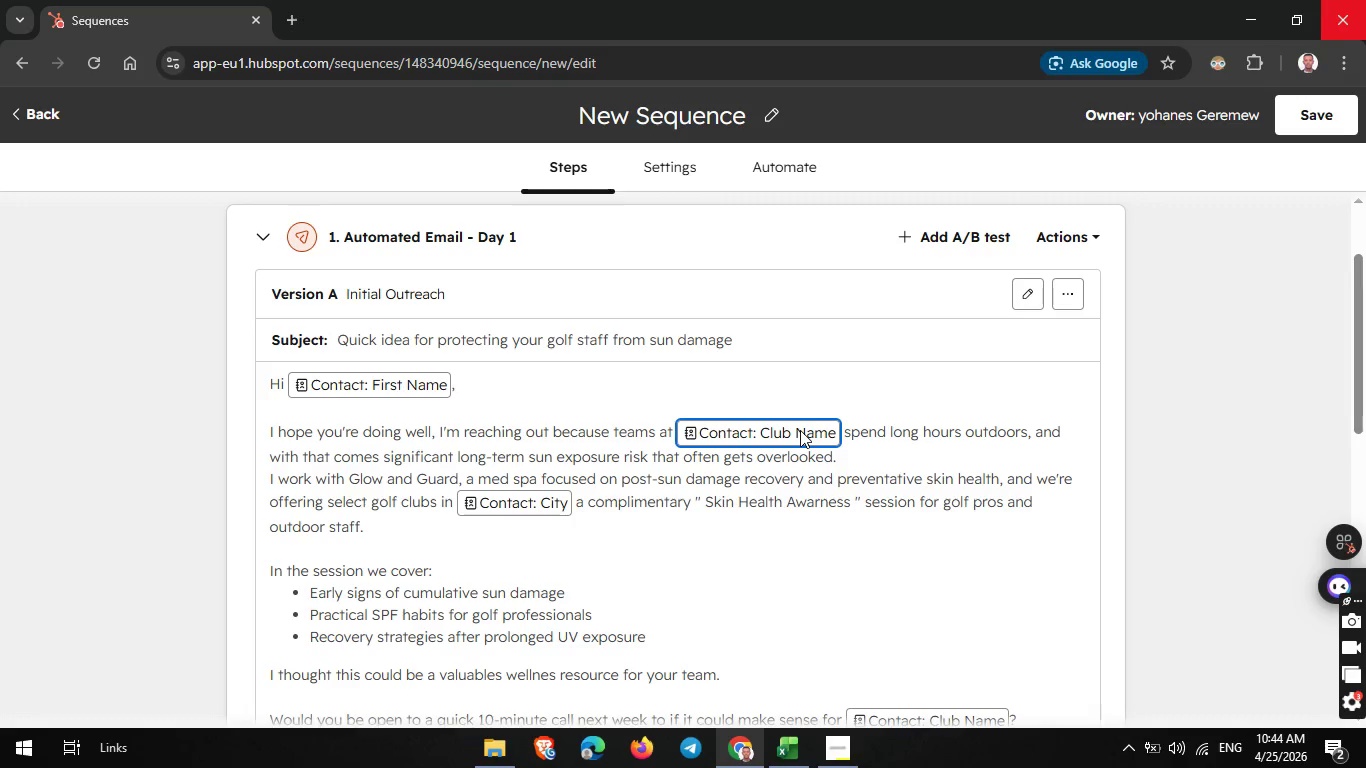 
triple_click([800, 430])
 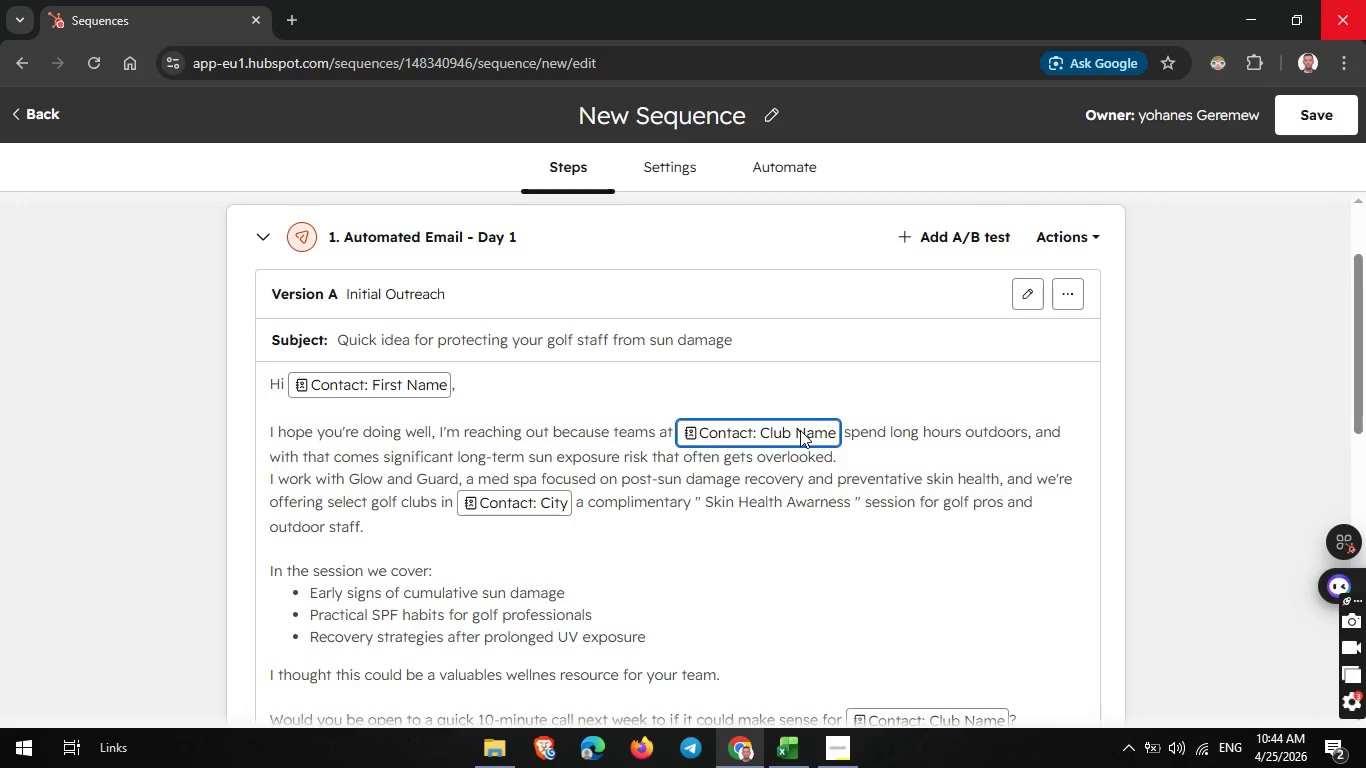 
triple_click([800, 430])
 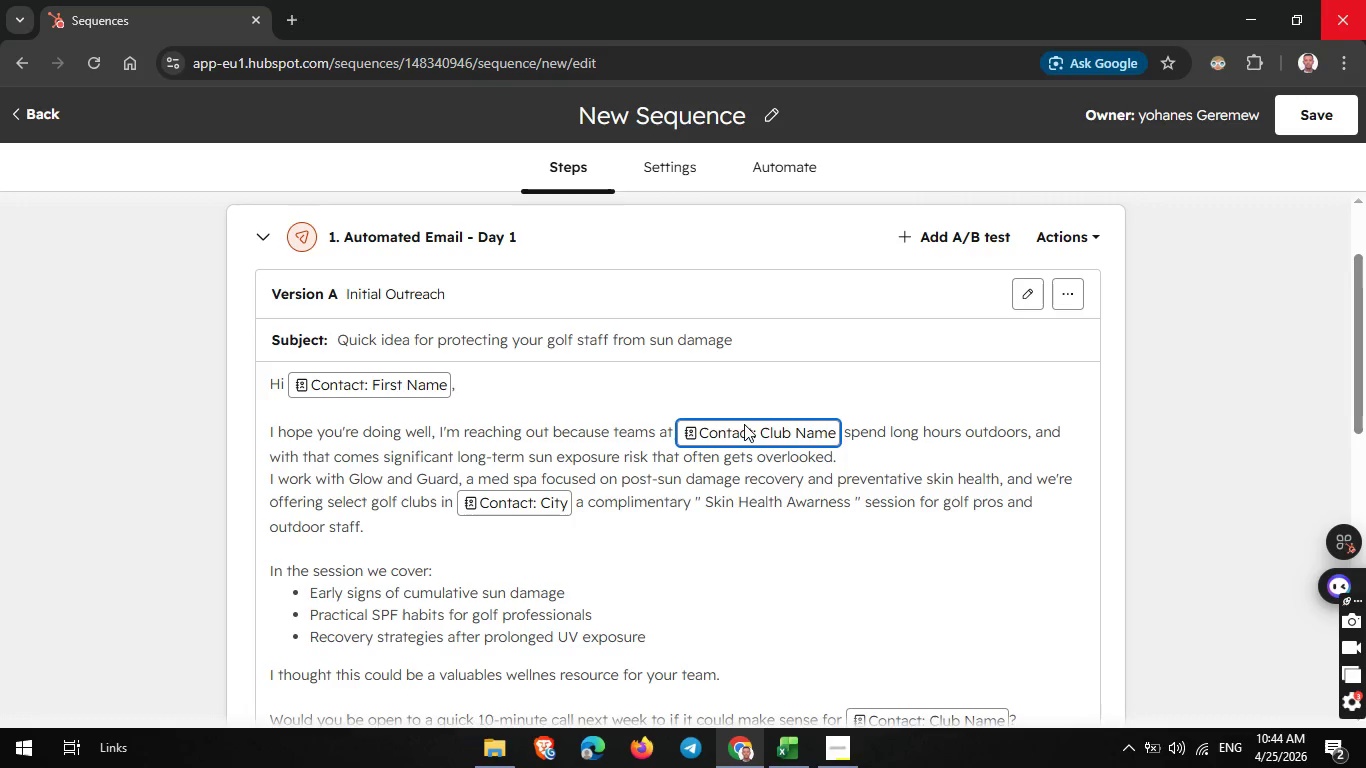 
triple_click([800, 430])
 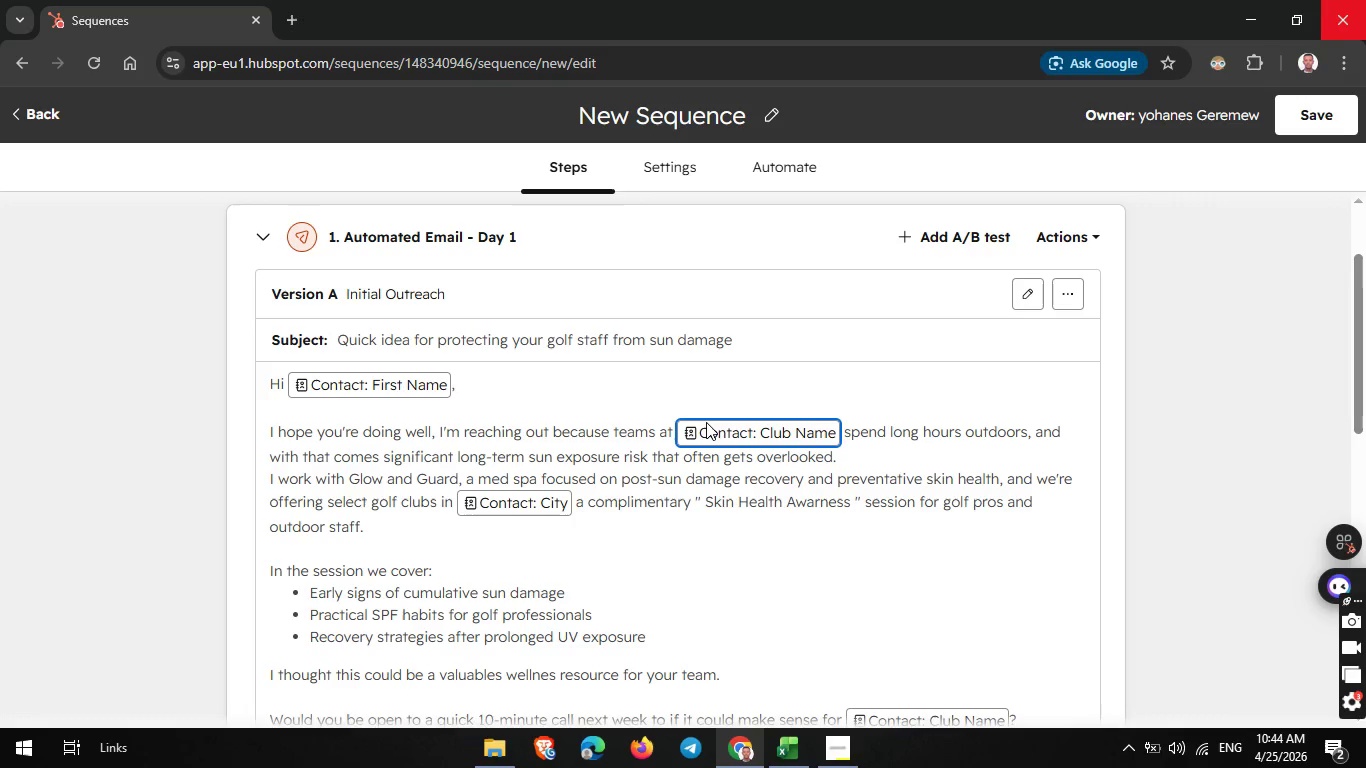 
left_click([704, 422])
 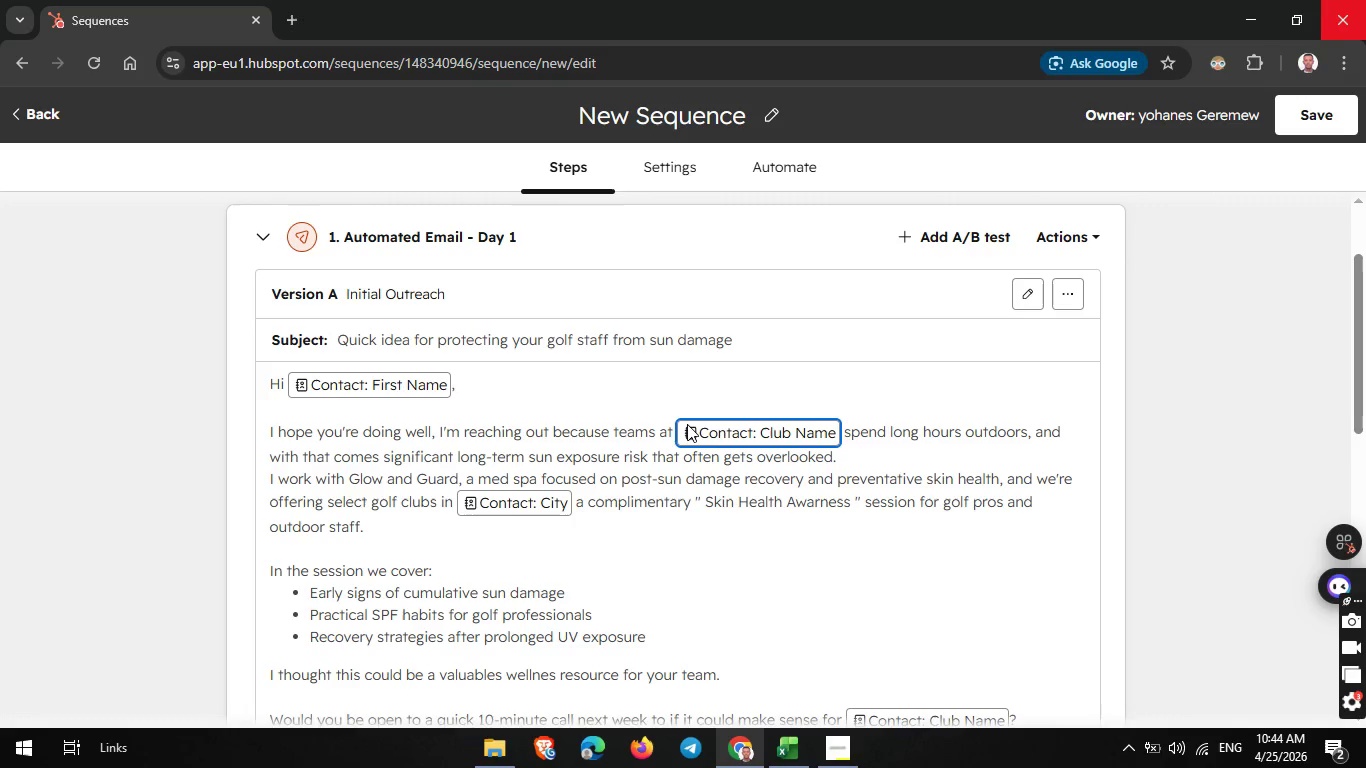 
double_click([687, 424])
 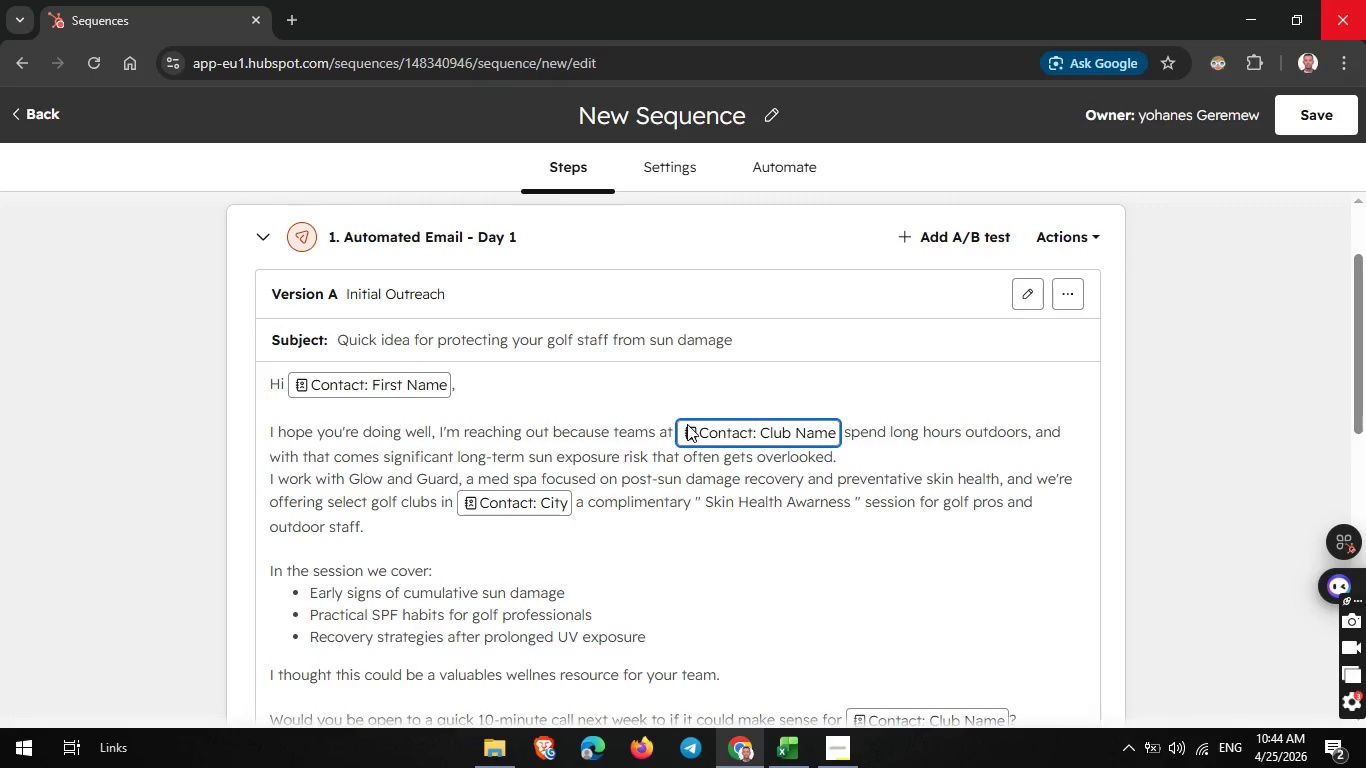 
triple_click([687, 424])
 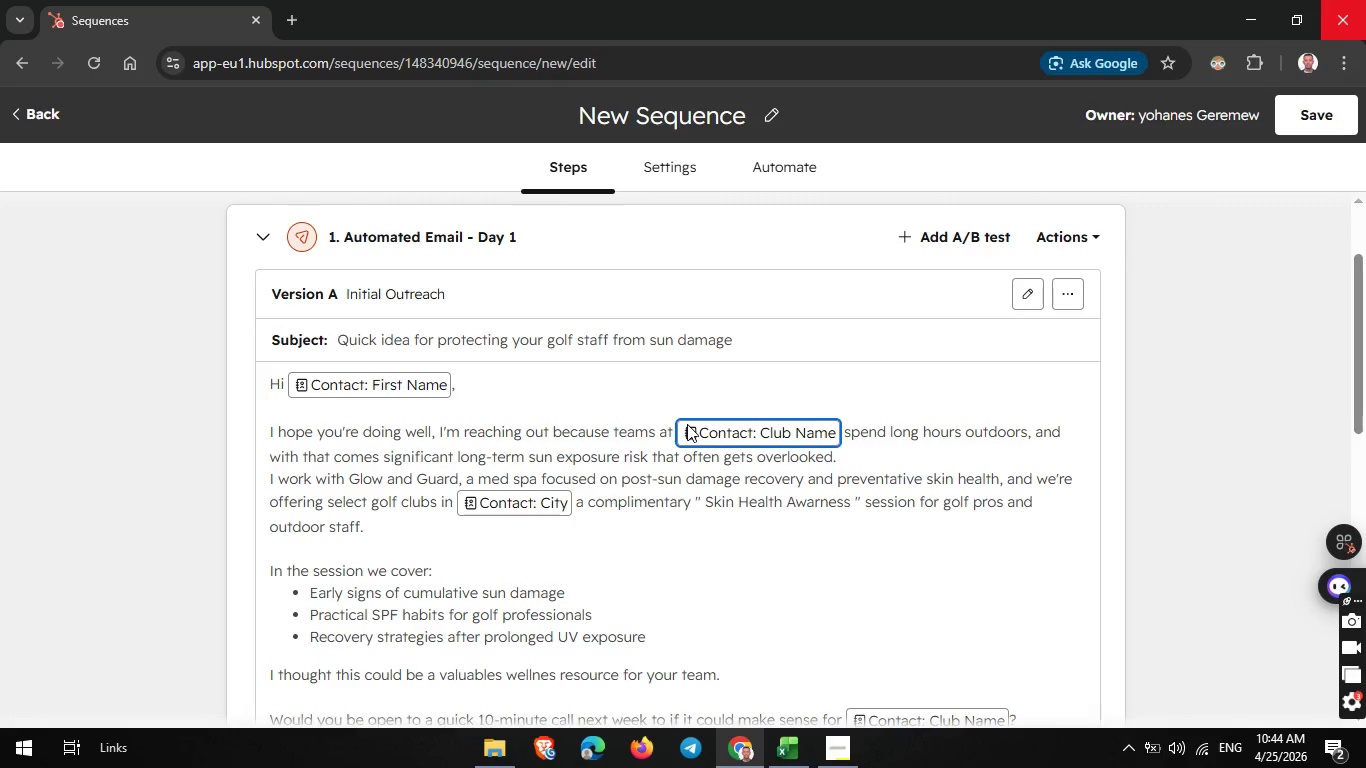 
triple_click([687, 424])
 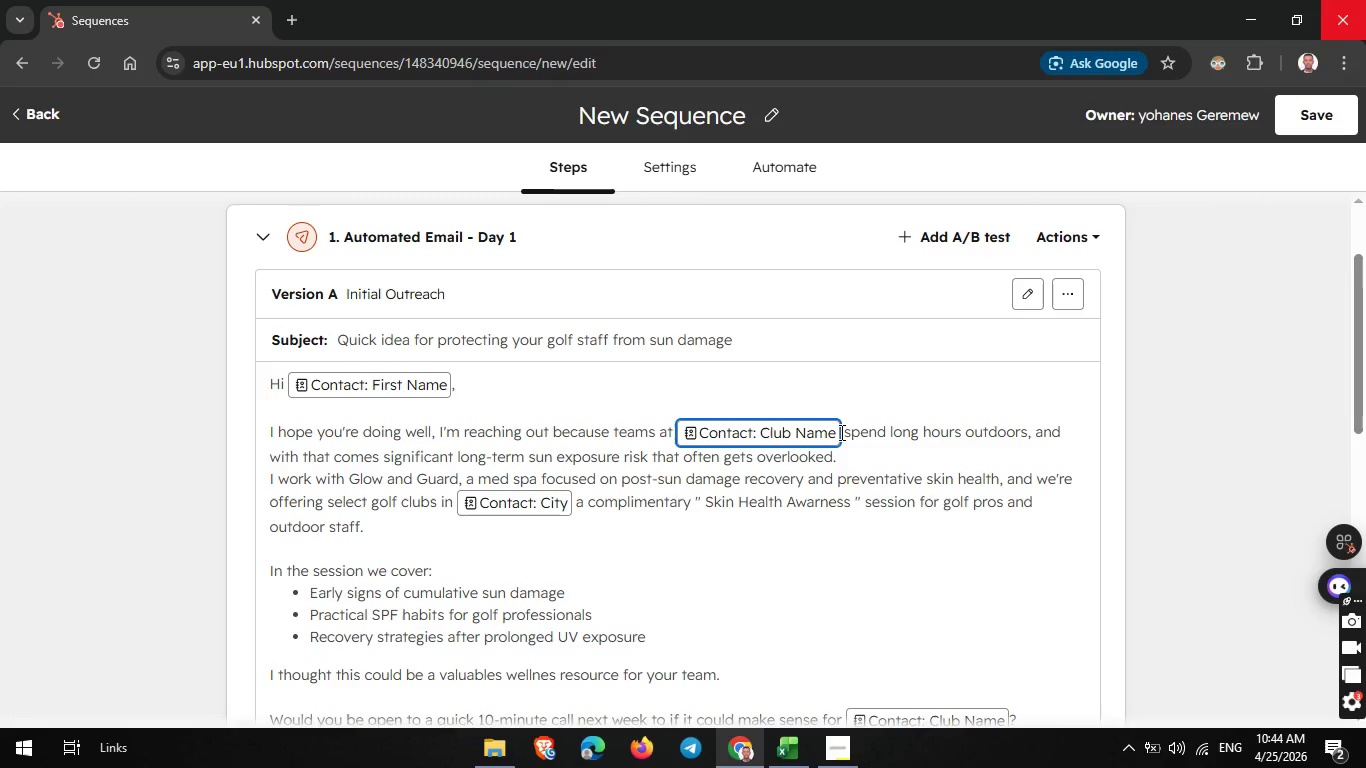 
left_click([840, 432])
 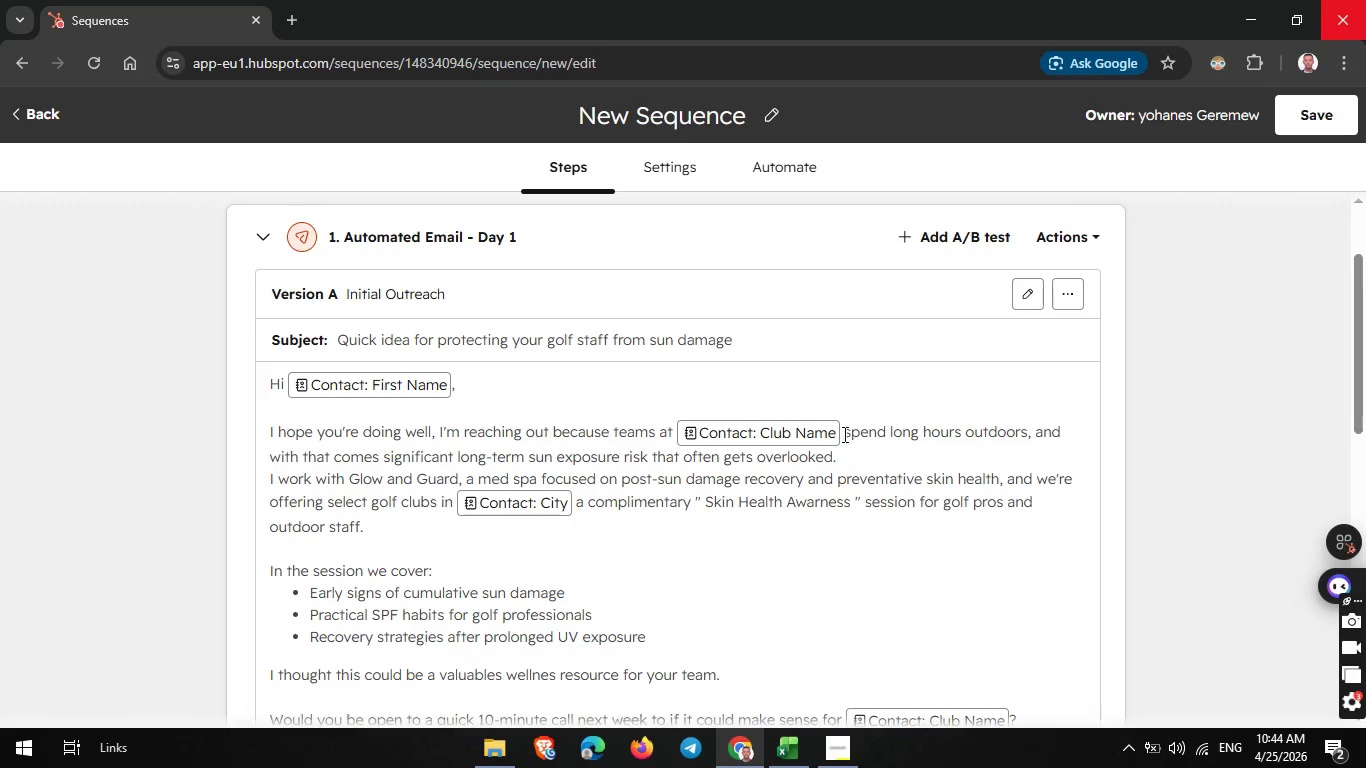 
left_click([845, 430])
 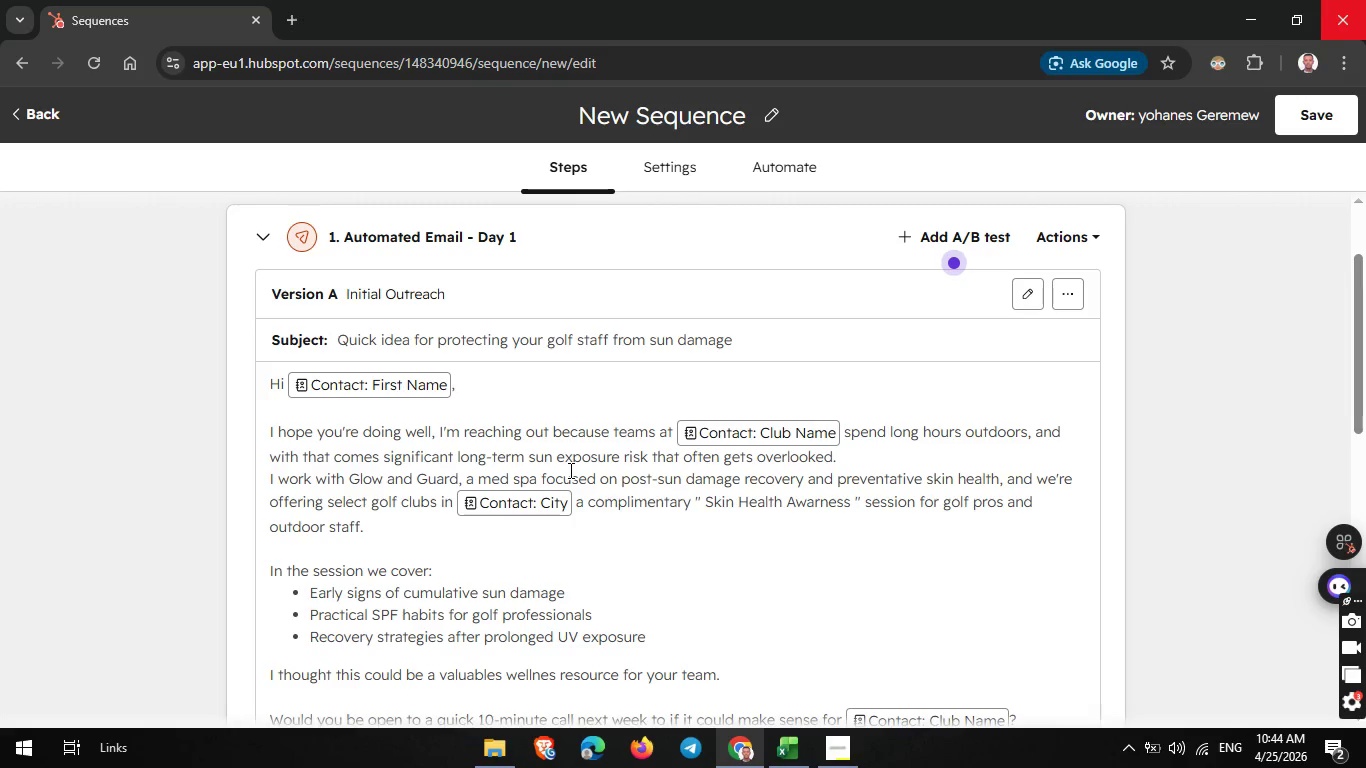 
double_click([517, 503])
 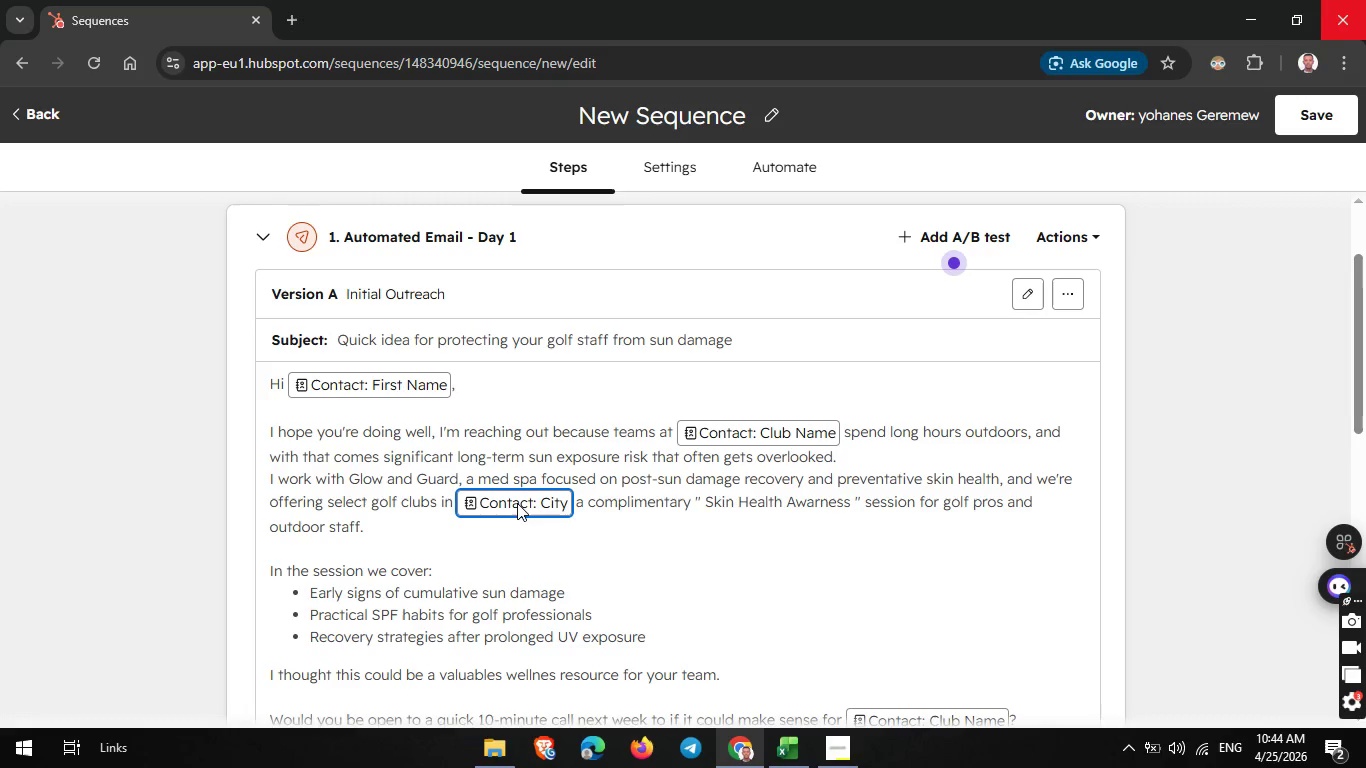 
double_click([517, 503])
 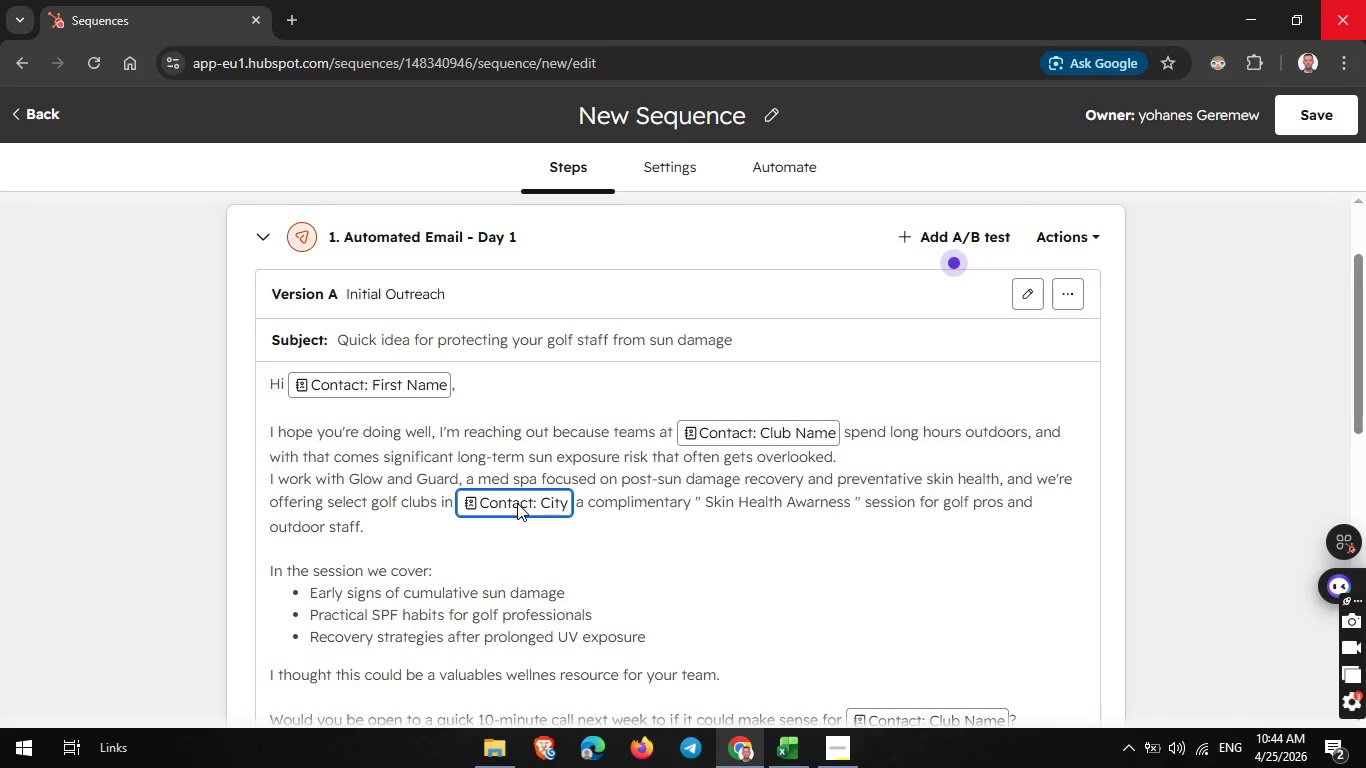 
triple_click([517, 503])
 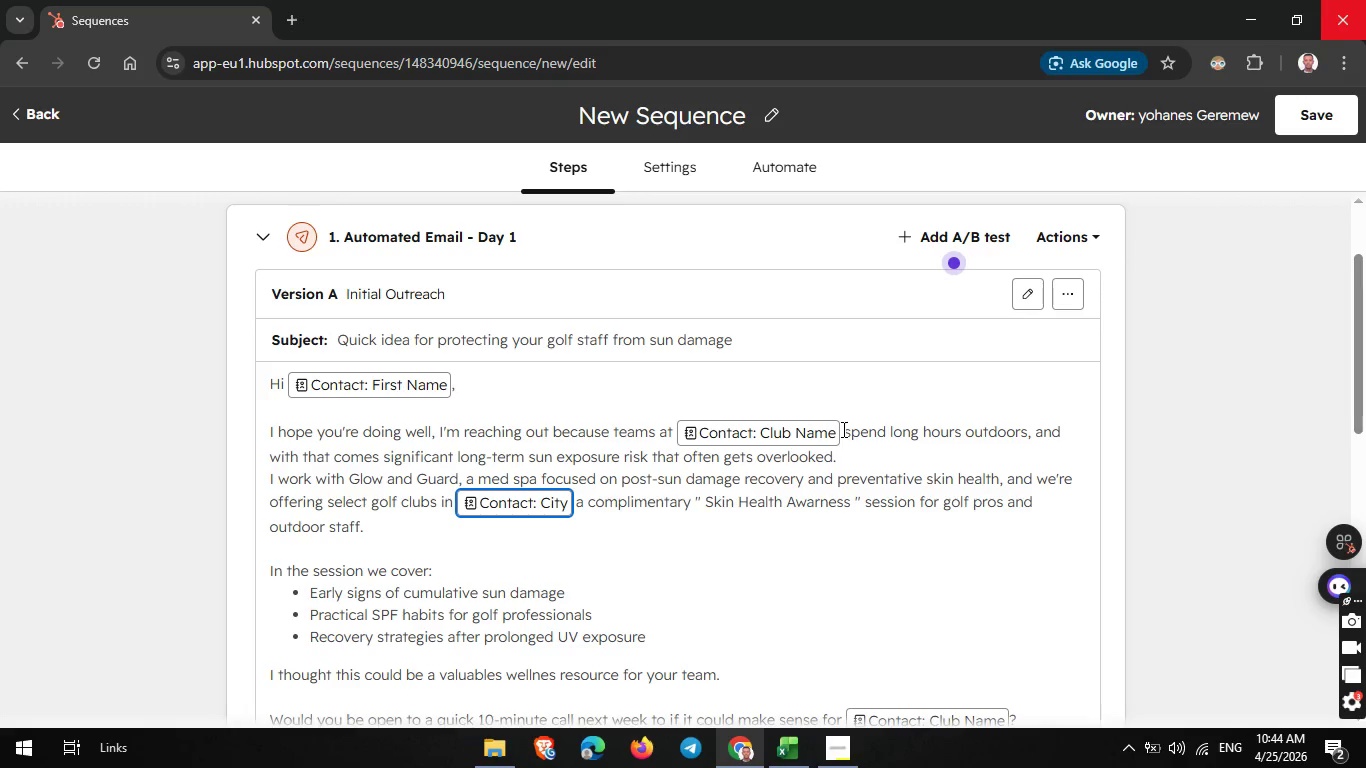 
triple_click([517, 503])
 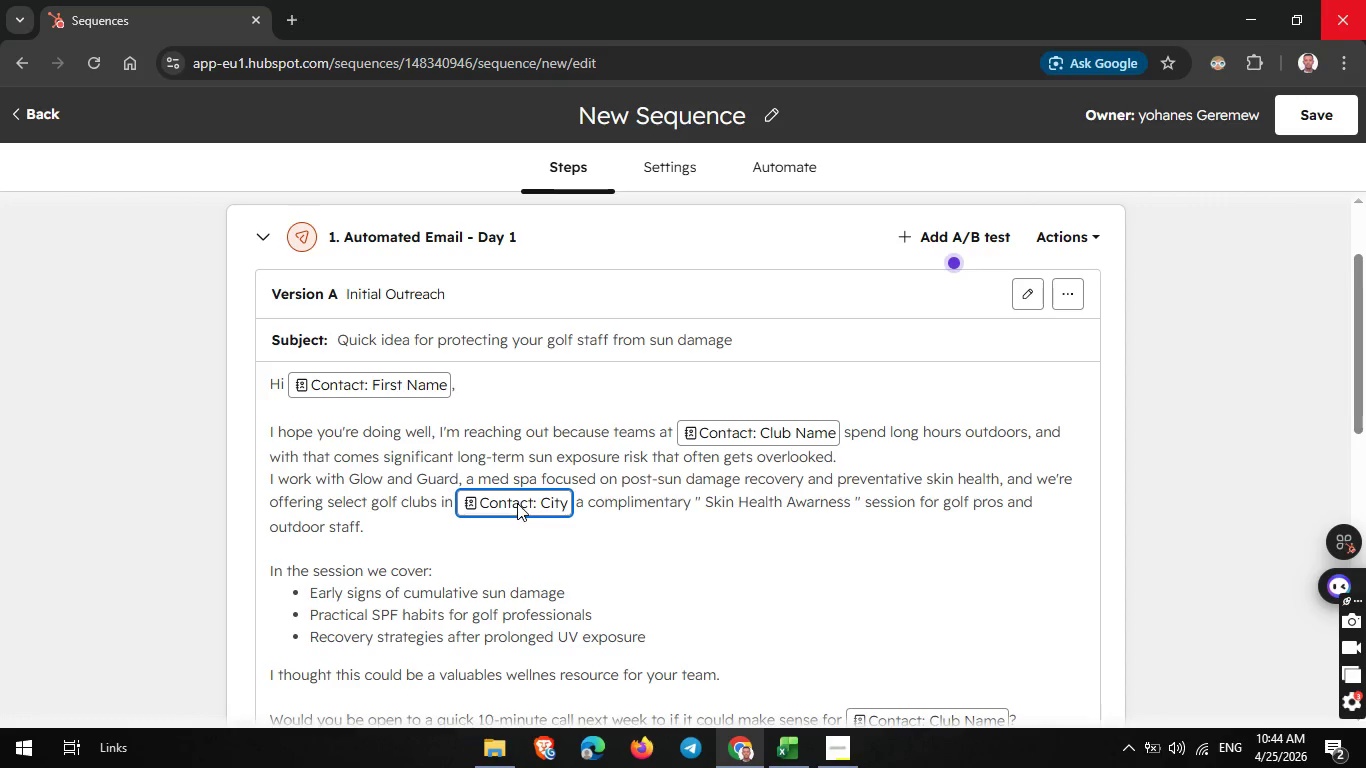 
left_click([842, 431])
 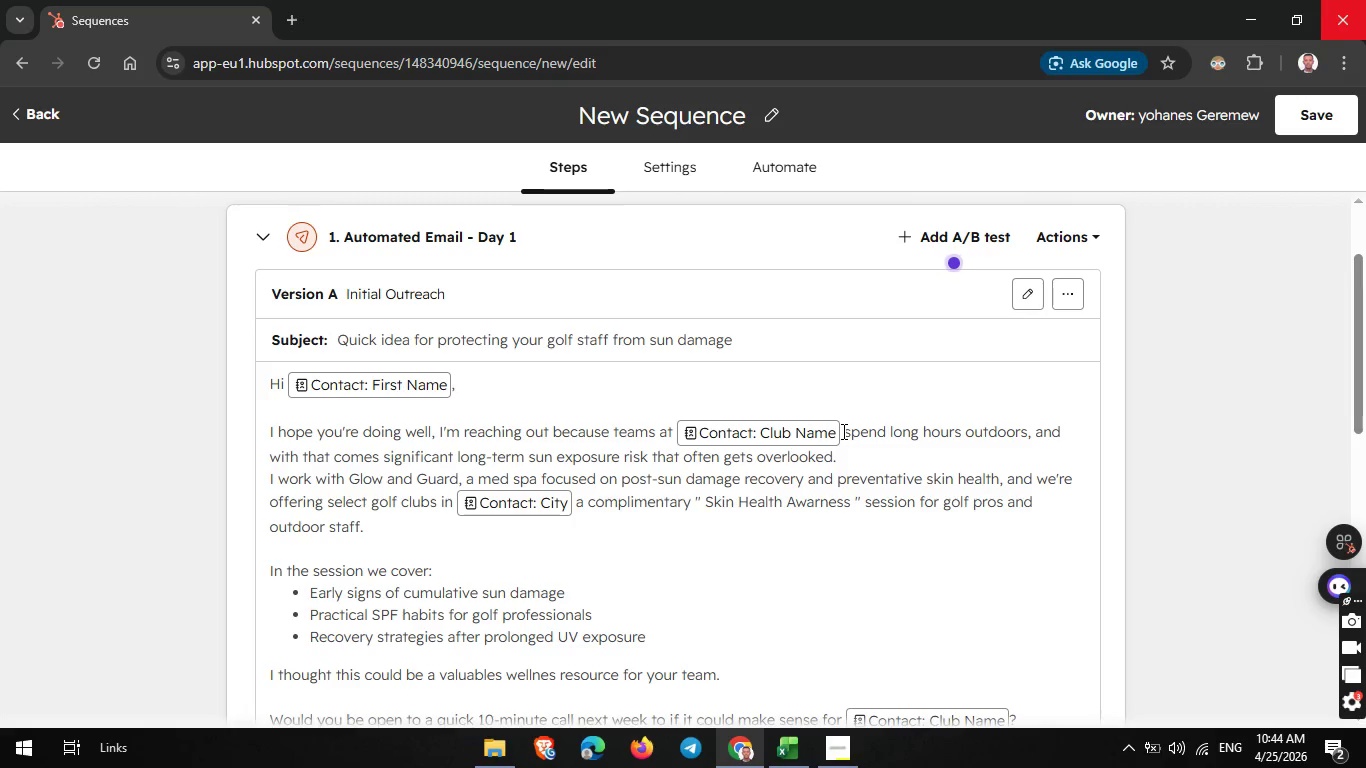 
double_click([842, 431])
 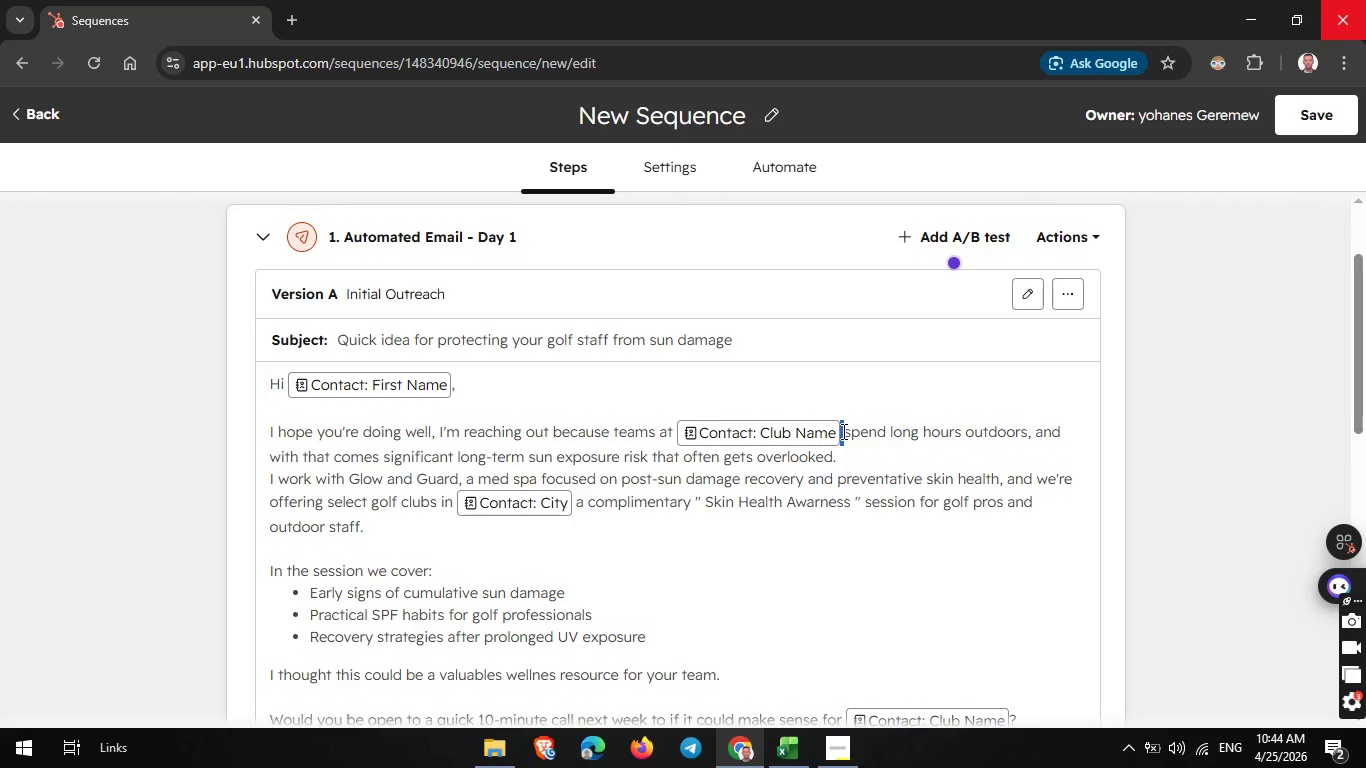 
triple_click([842, 431])
 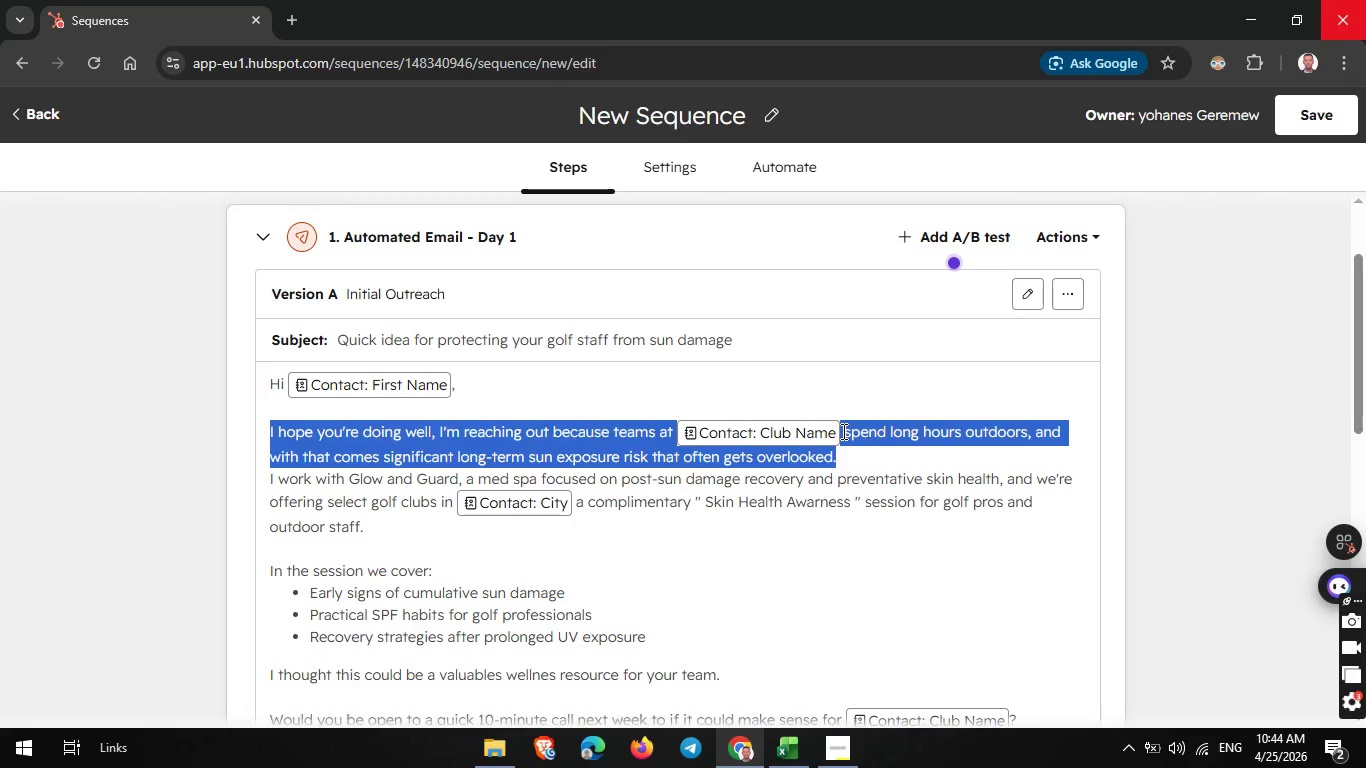 
triple_click([842, 431])
 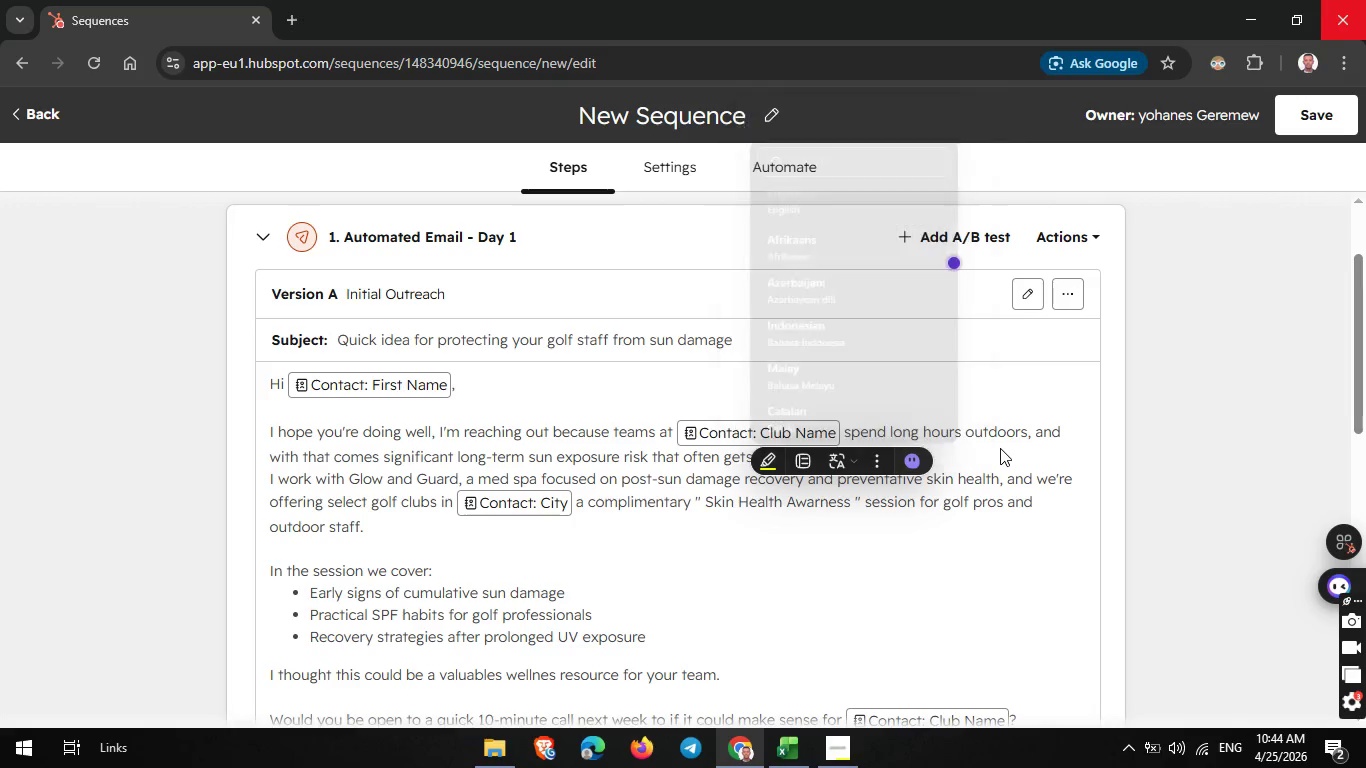 
left_click([995, 452])
 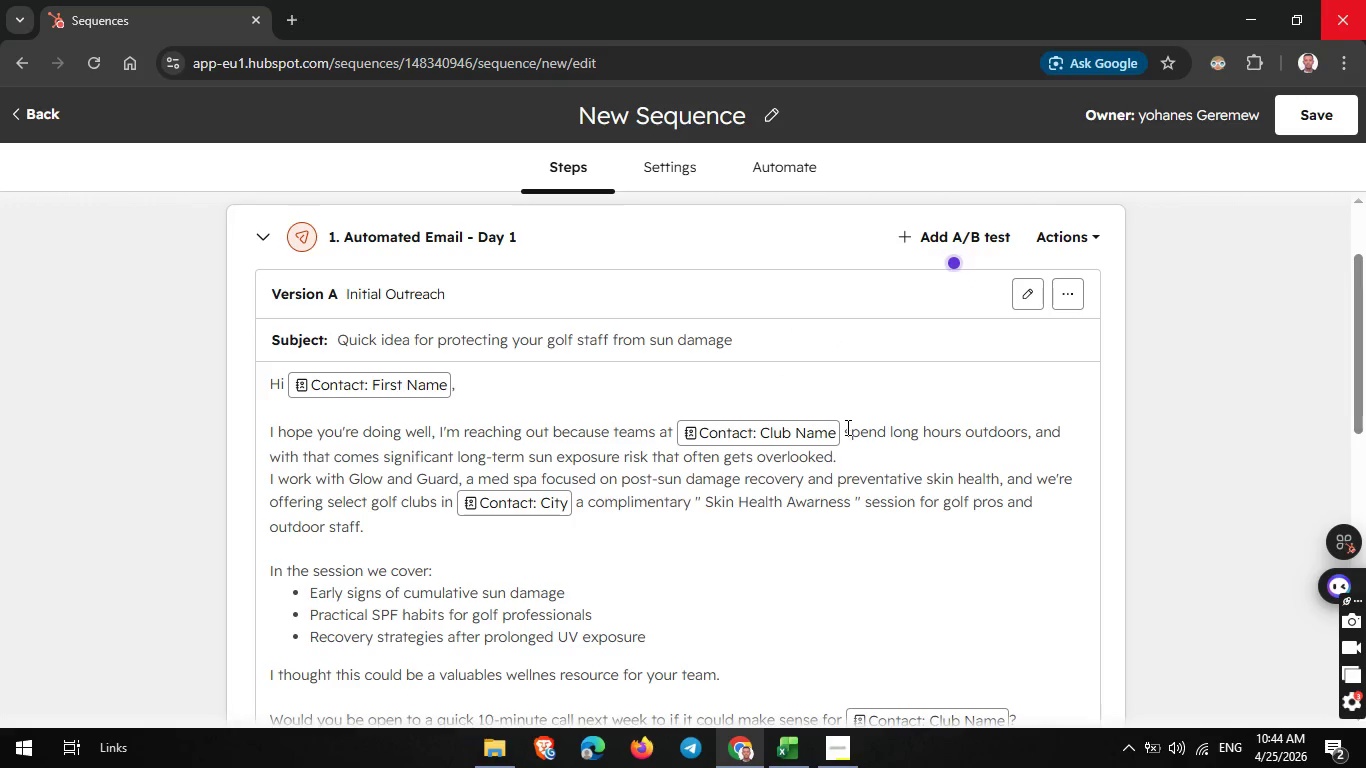 
left_click([846, 428])
 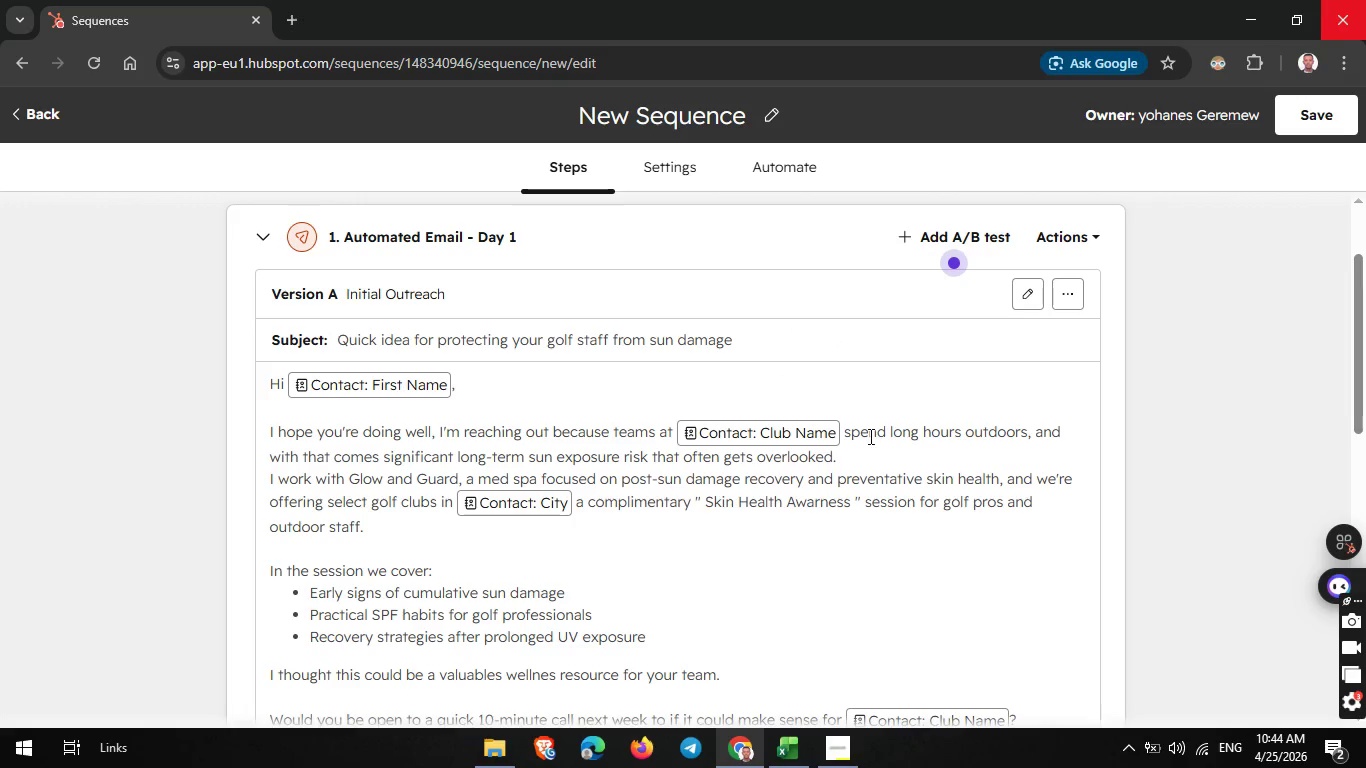 
left_click([870, 434])
 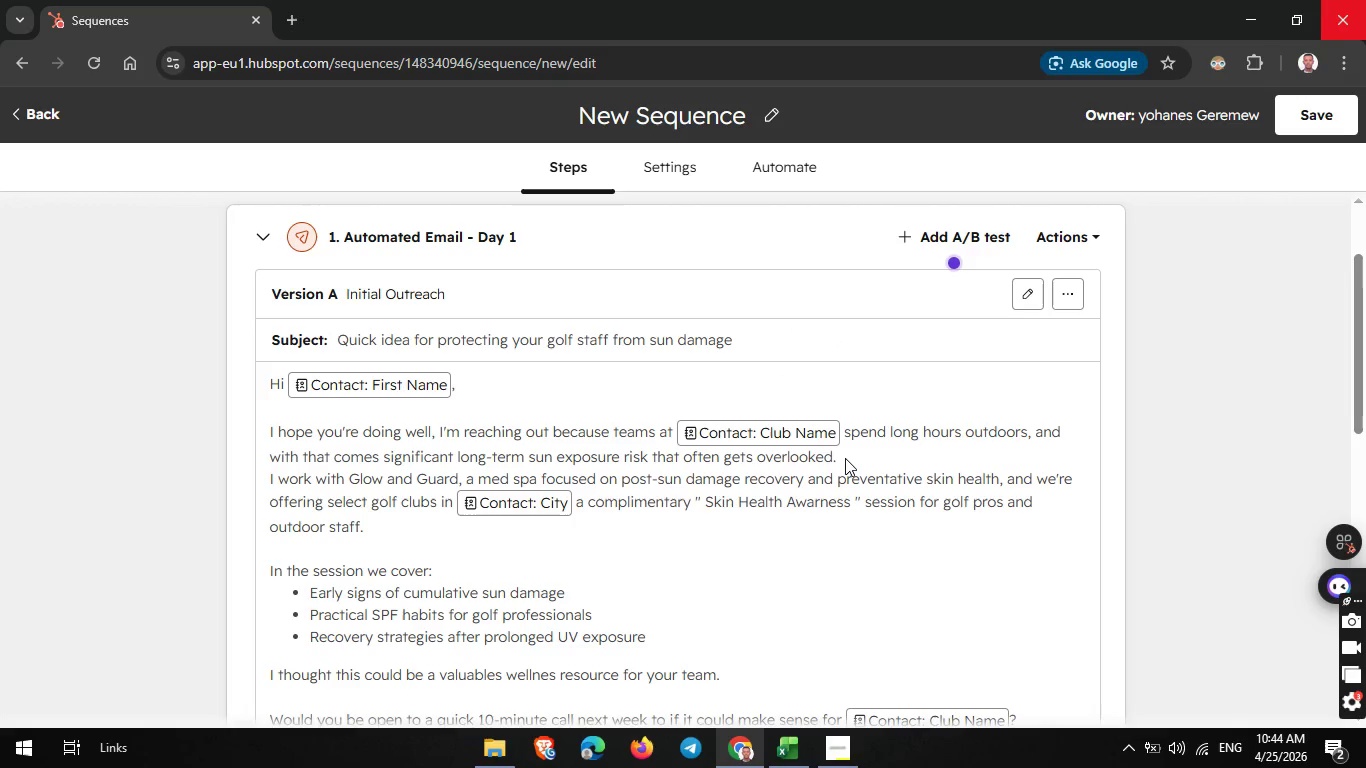 
scroll: coordinate [845, 458], scroll_direction: down, amount: 1.0
 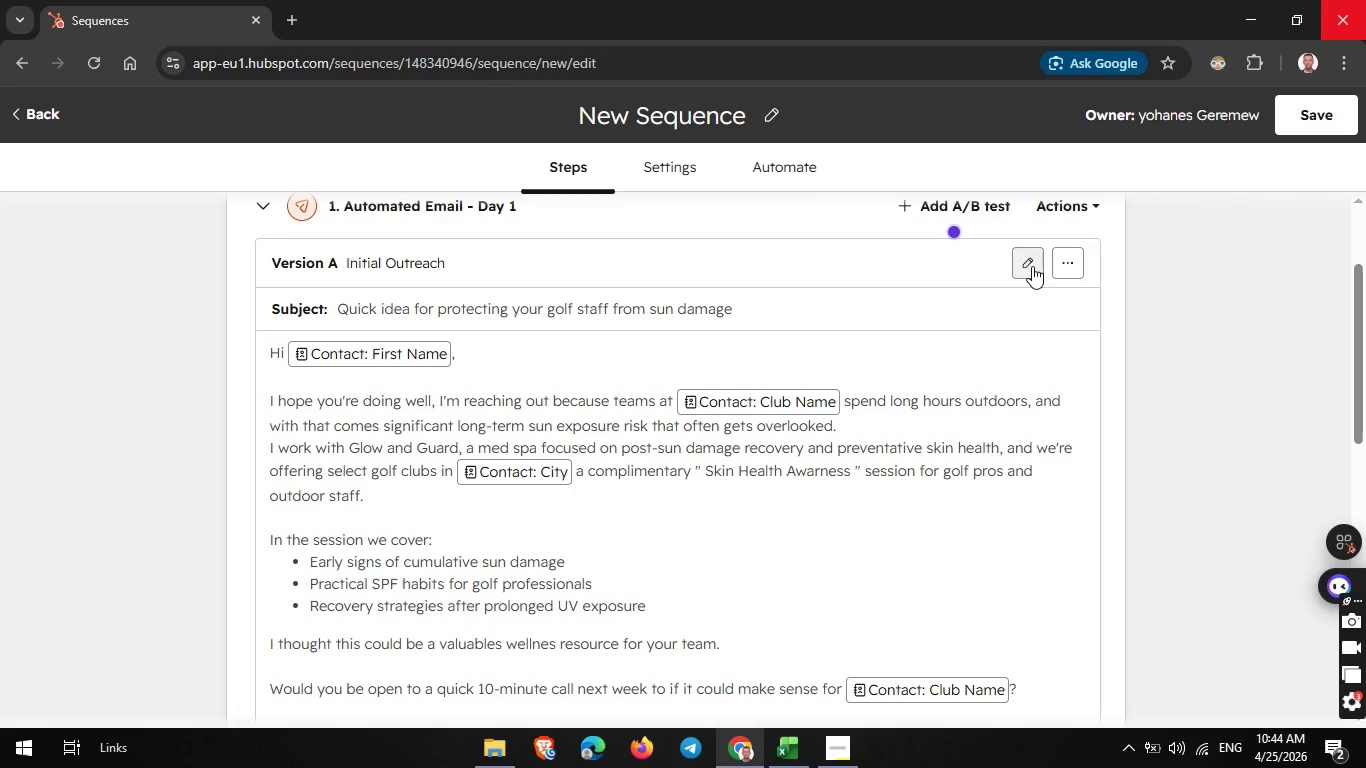 
left_click([1032, 266])
 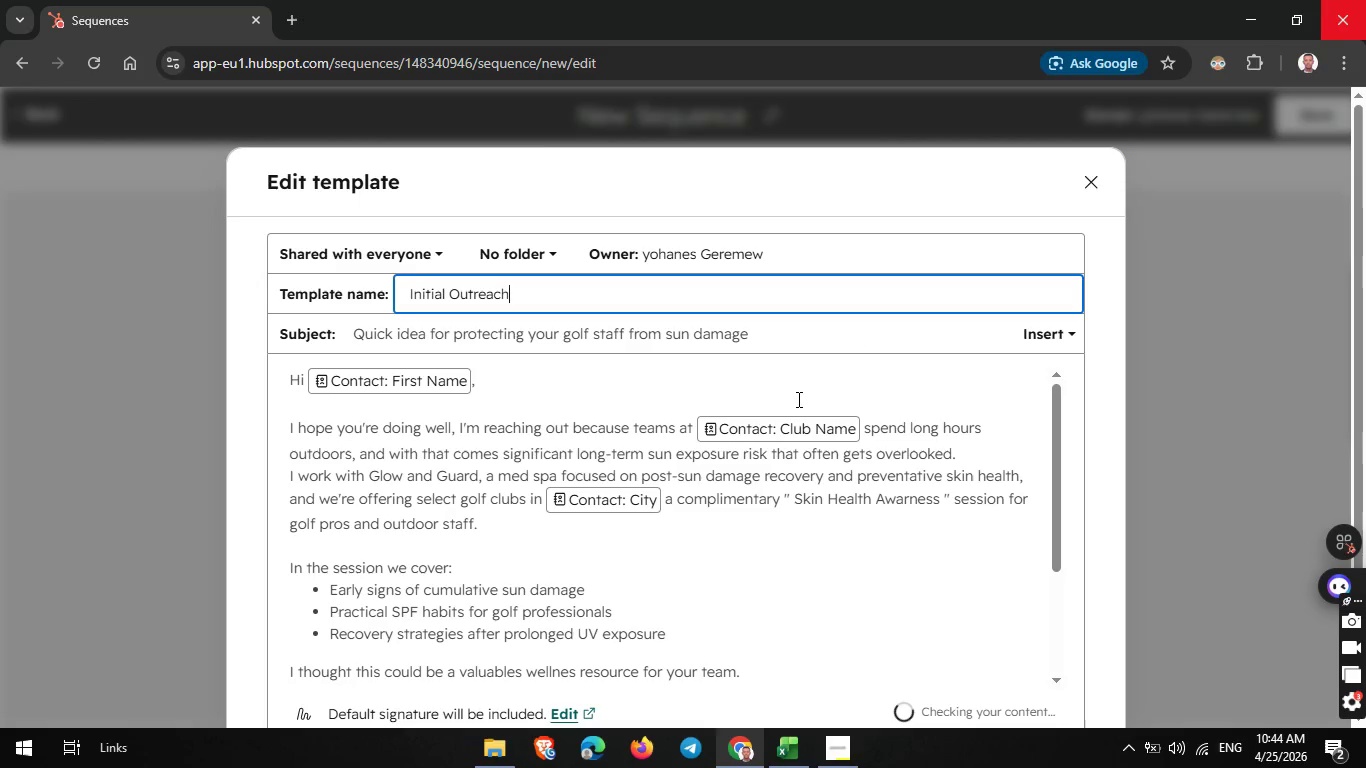 
left_click([749, 426])
 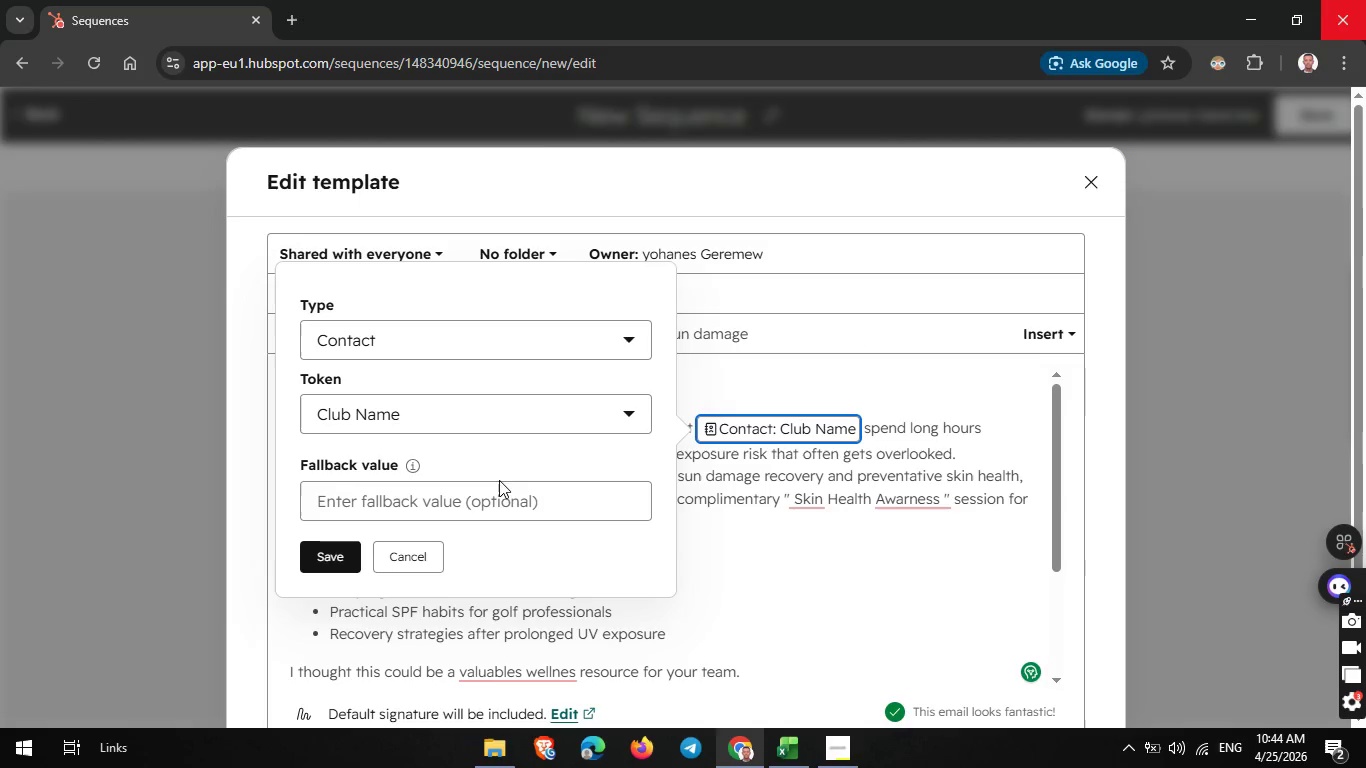 
left_click([489, 488])
 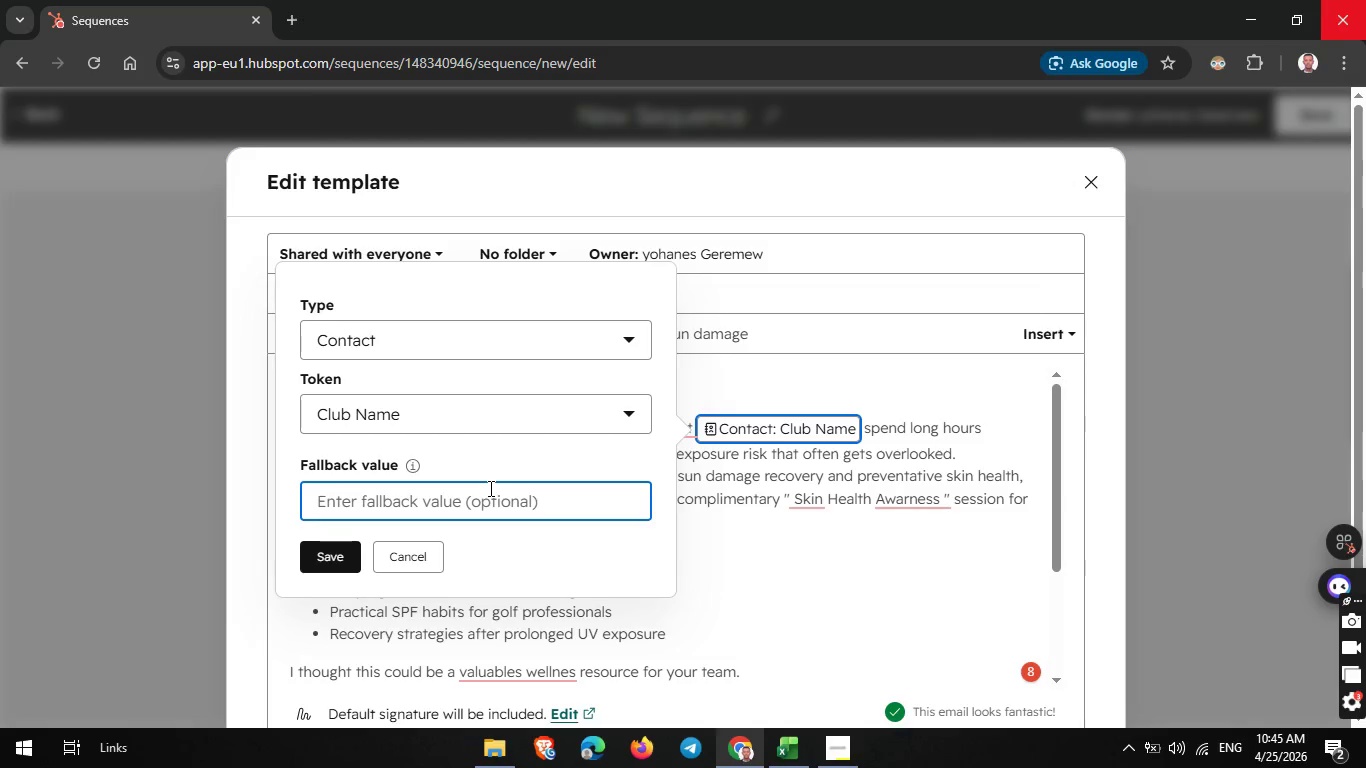 
type(you)
key(Backspace)
key(Backspace)
key(Backspace)
type(Your club)
 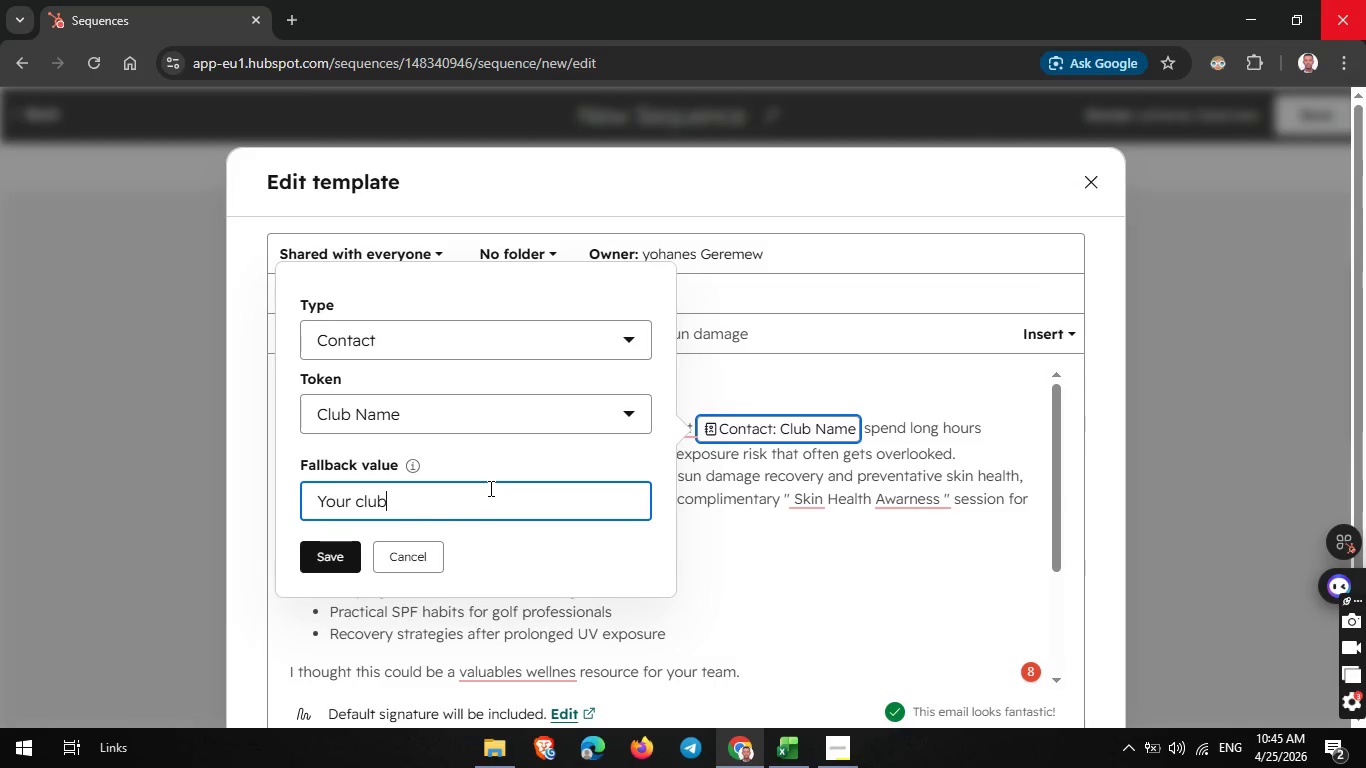 
left_click([318, 554])
 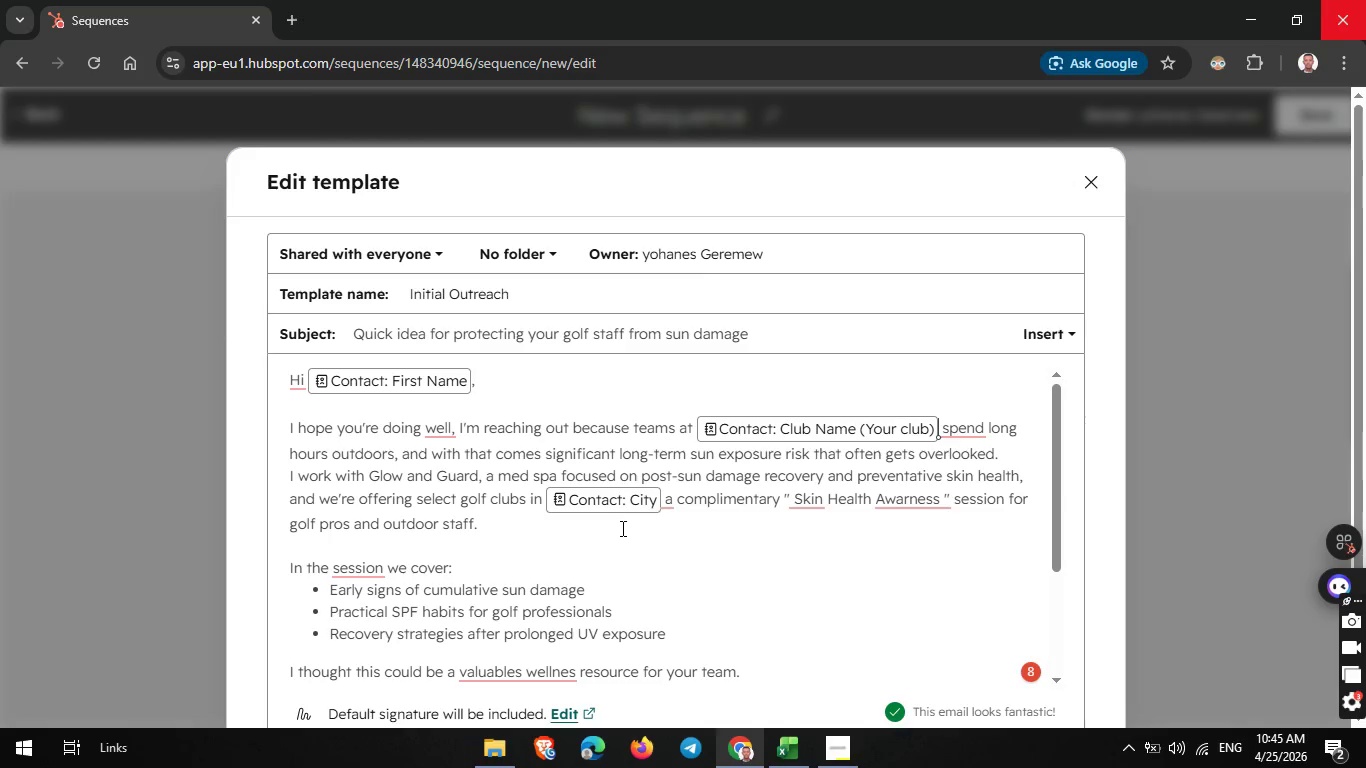 
wait(11.25)
 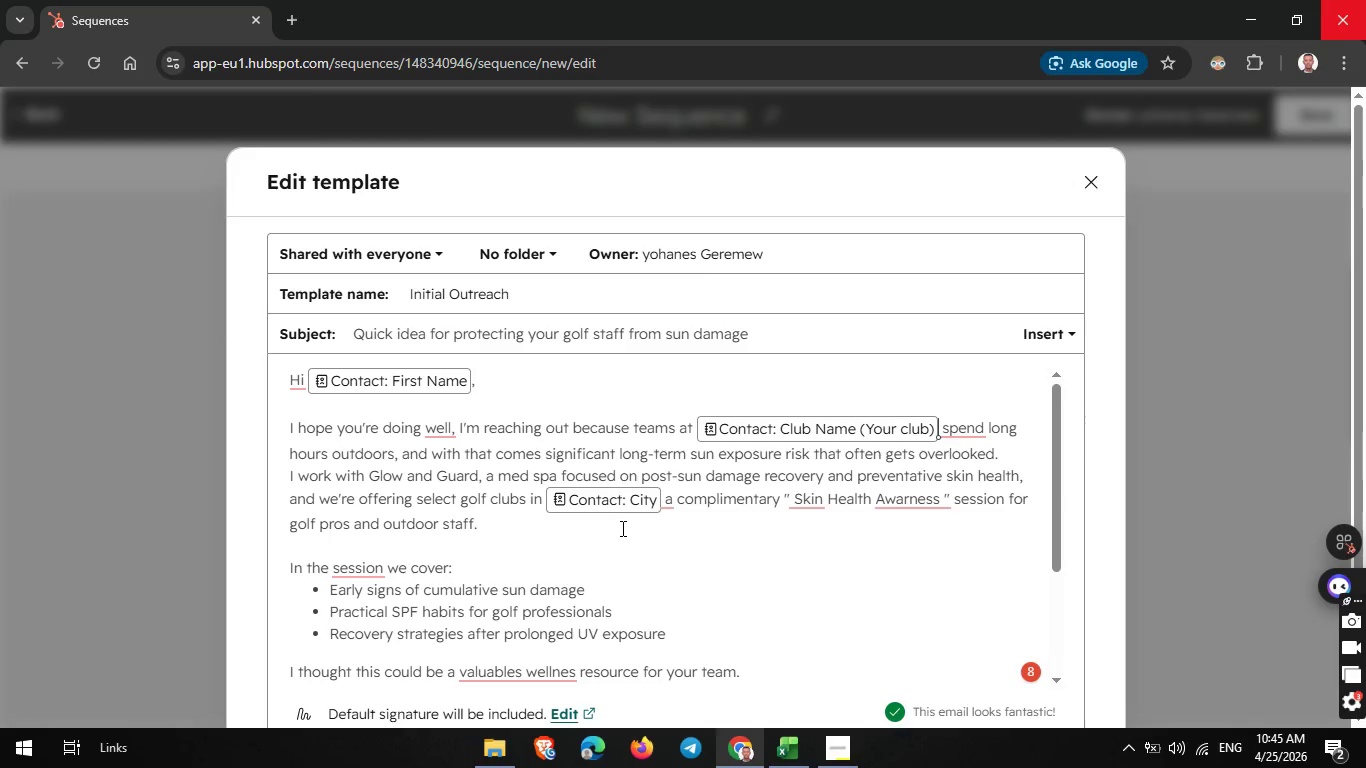 
left_click([610, 496])
 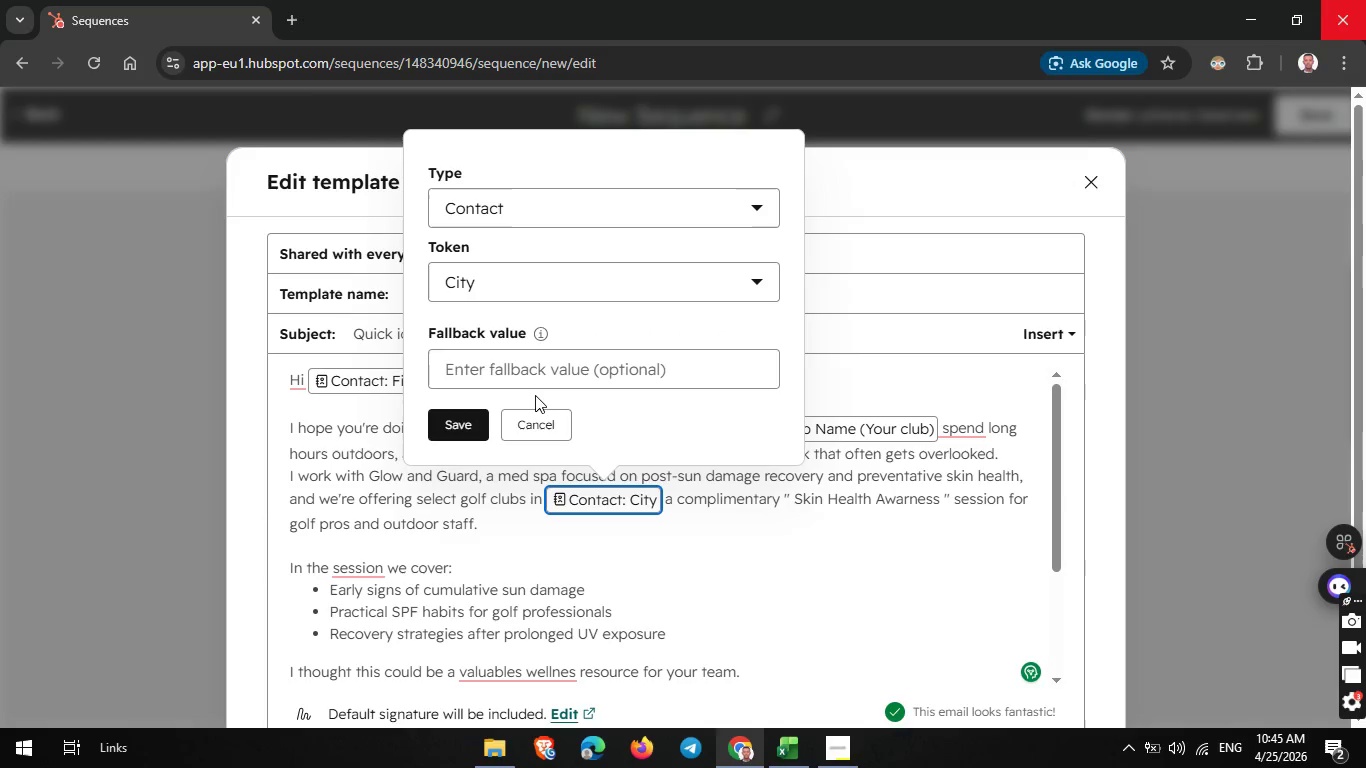 
left_click([533, 383])
 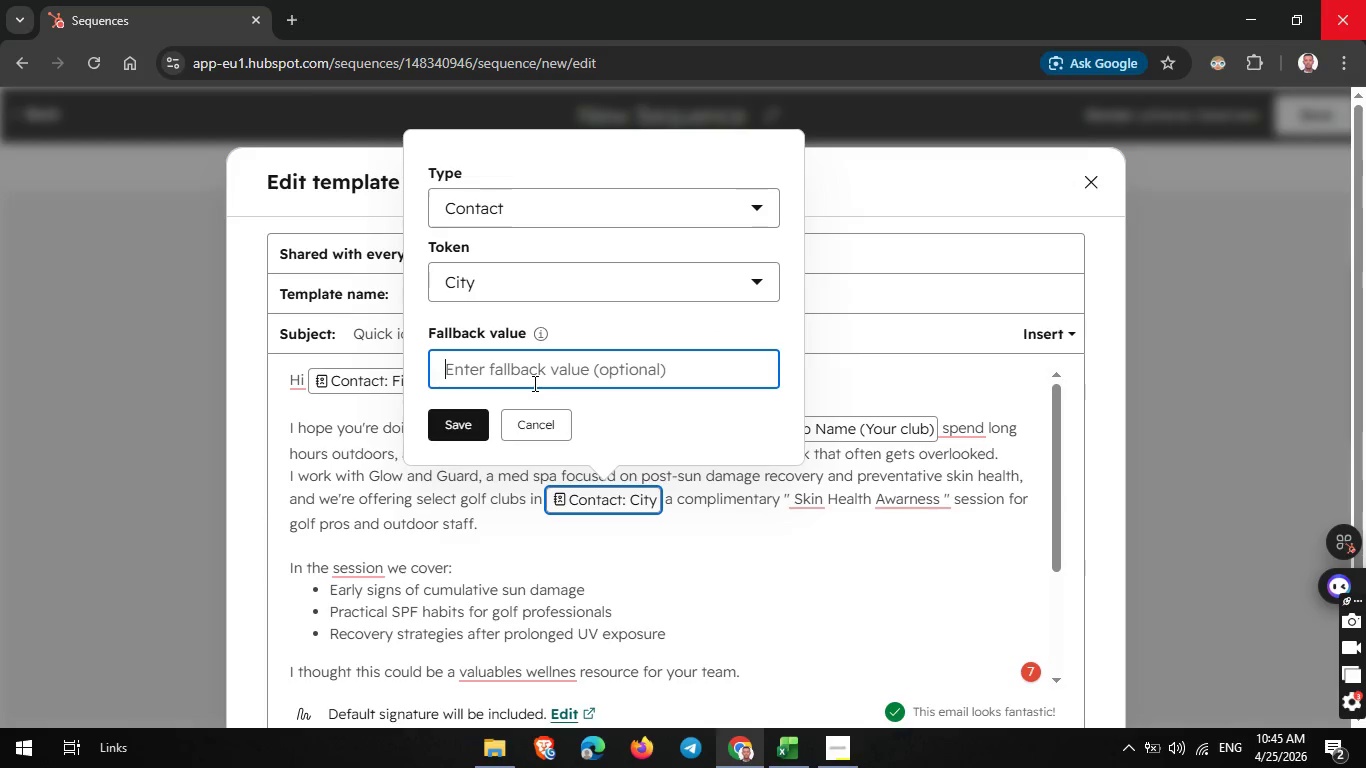 
type(Your area)
 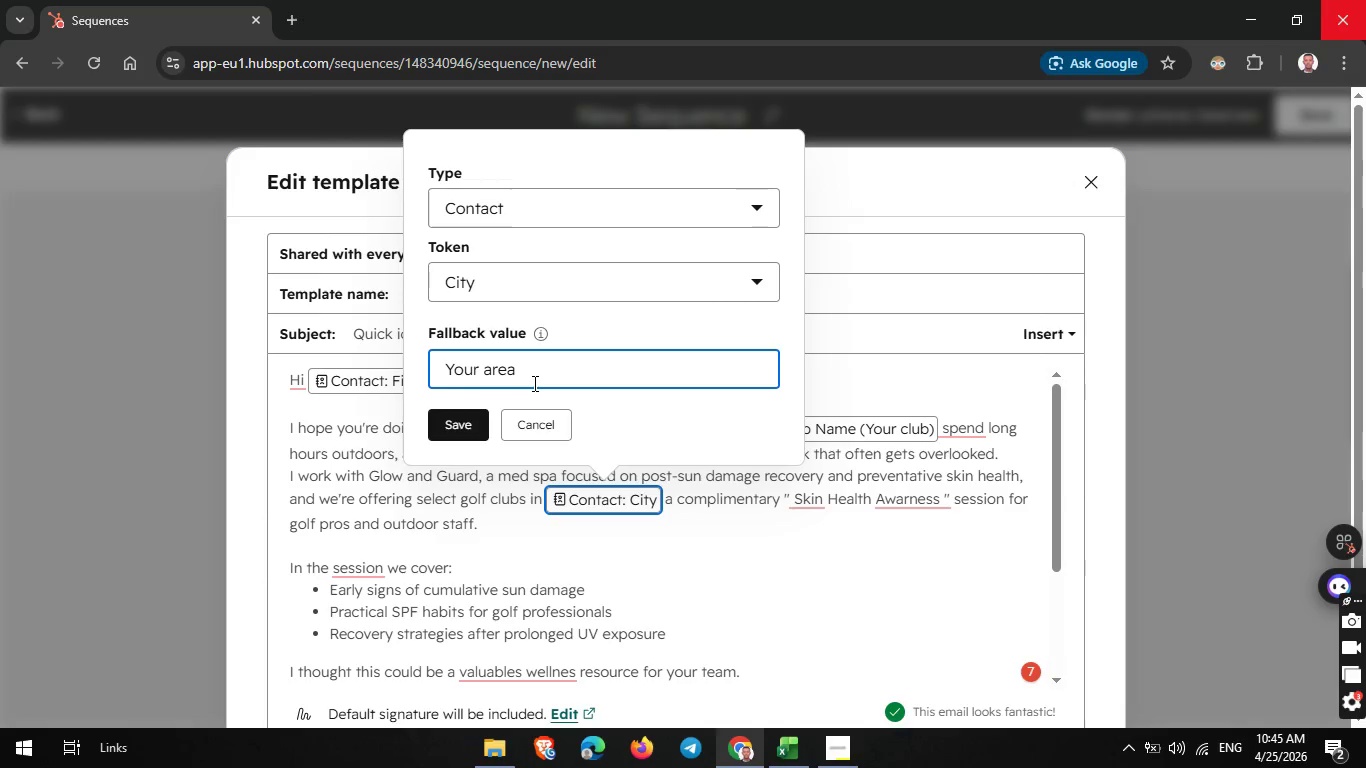 
left_click([453, 433])
 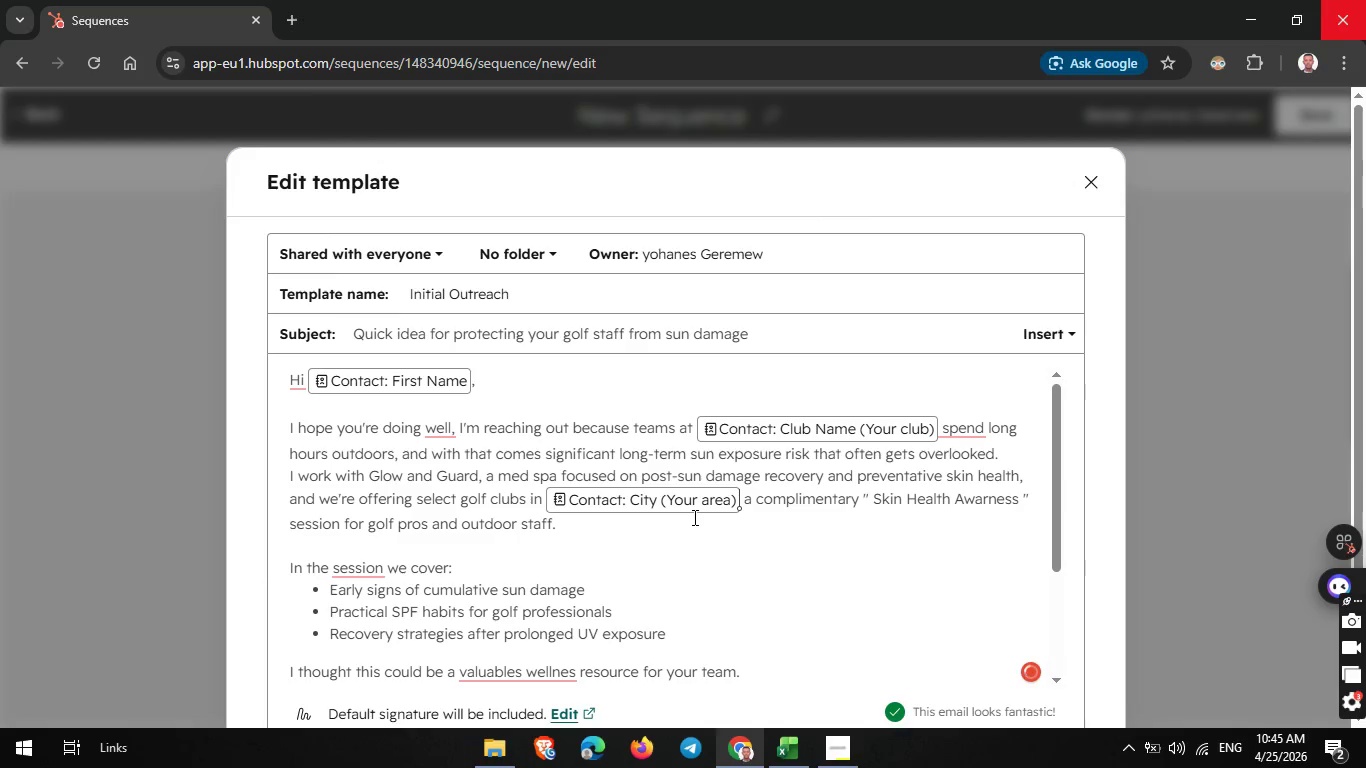 
scroll: coordinate [695, 513], scroll_direction: none, amount: 0.0
 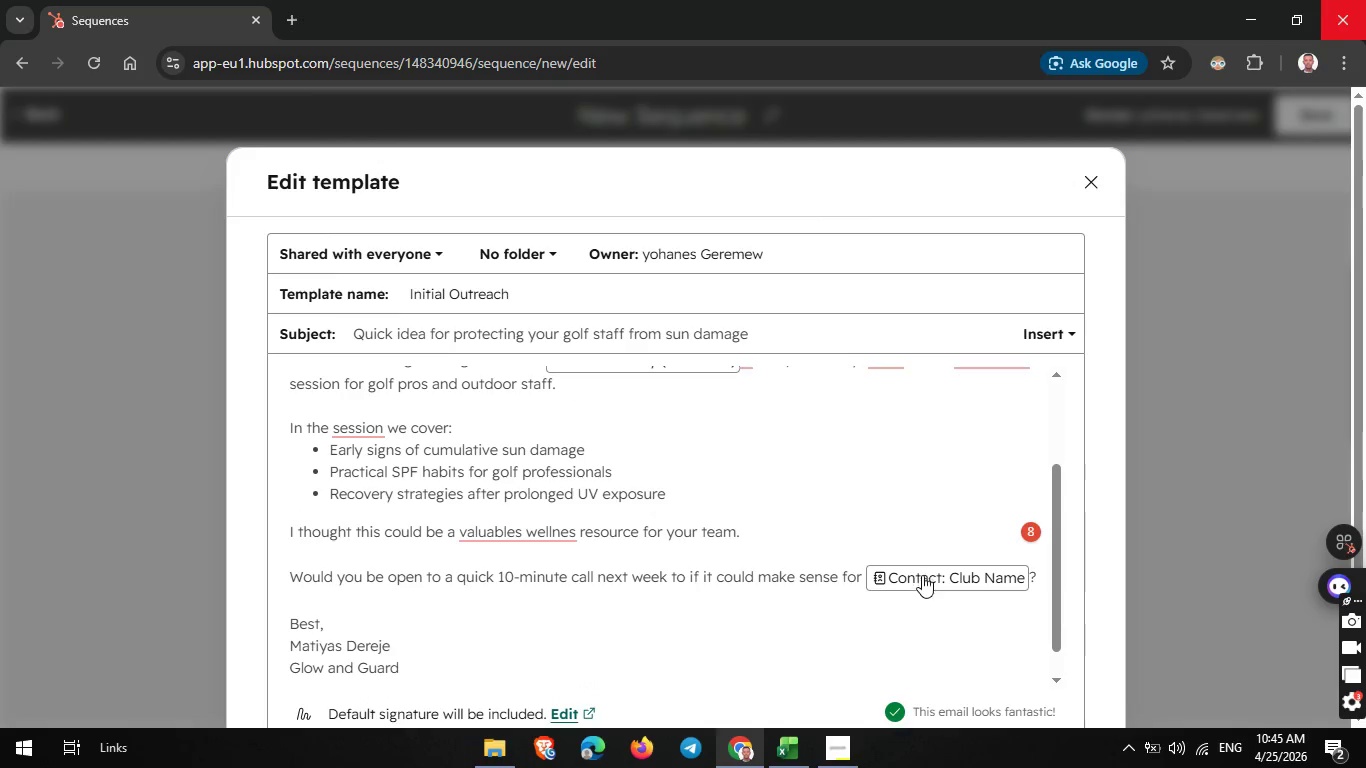 
left_click([922, 579])
 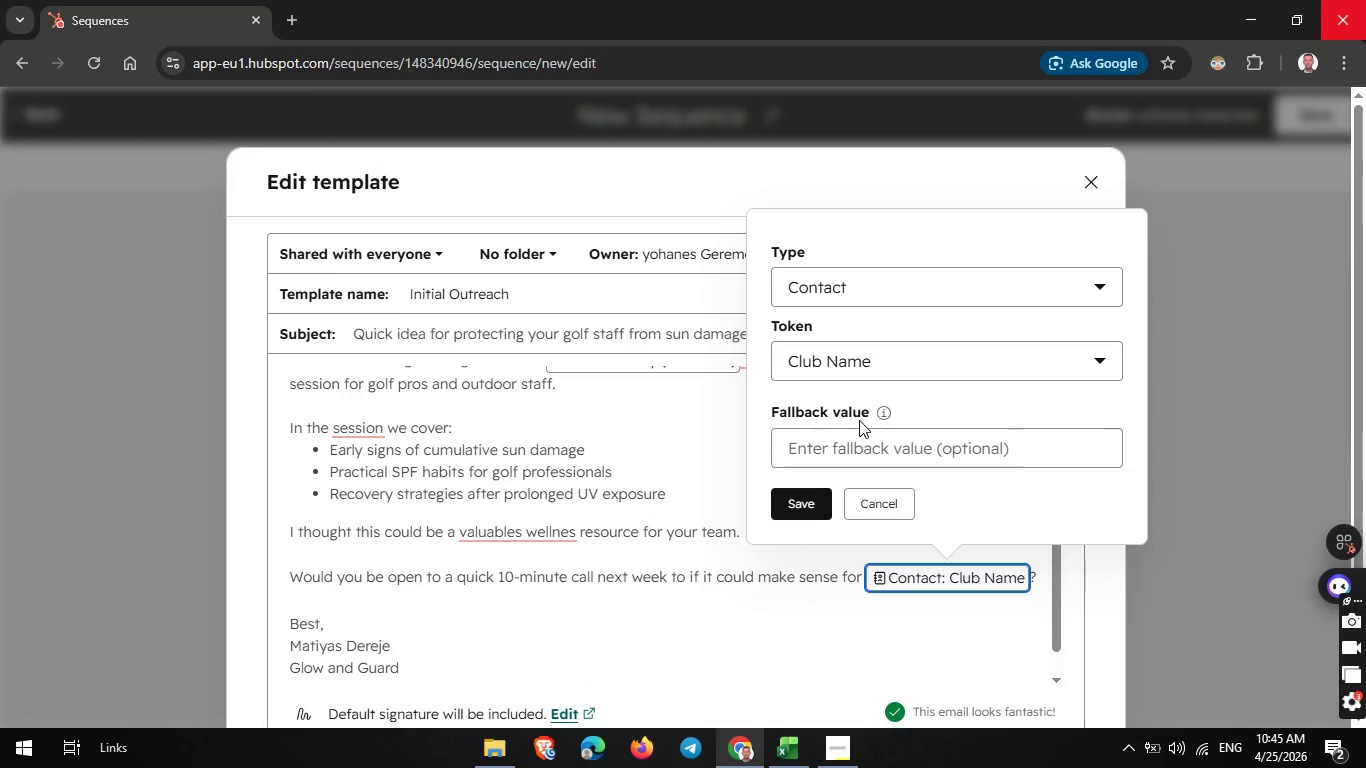 
left_click([845, 454])
 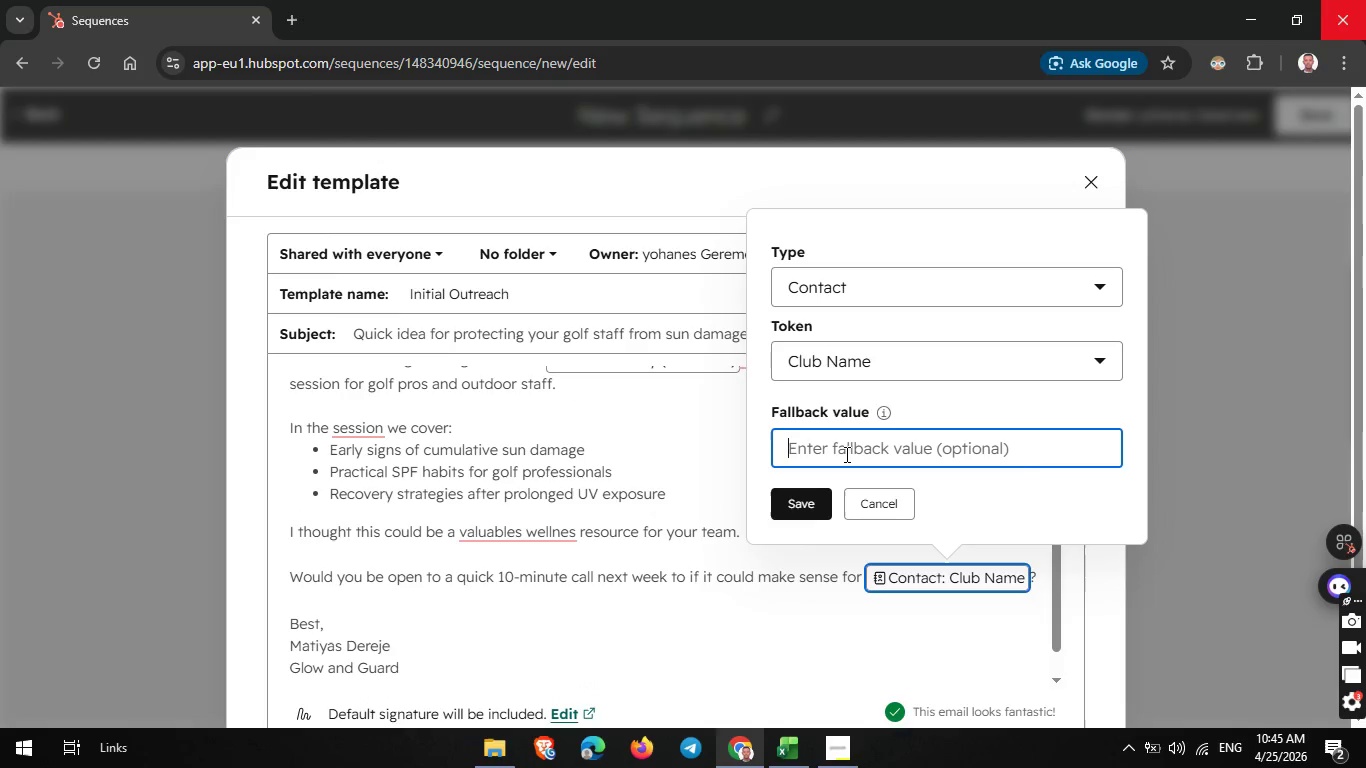 
type(Yu)
key(Backspace)
type(our club)
 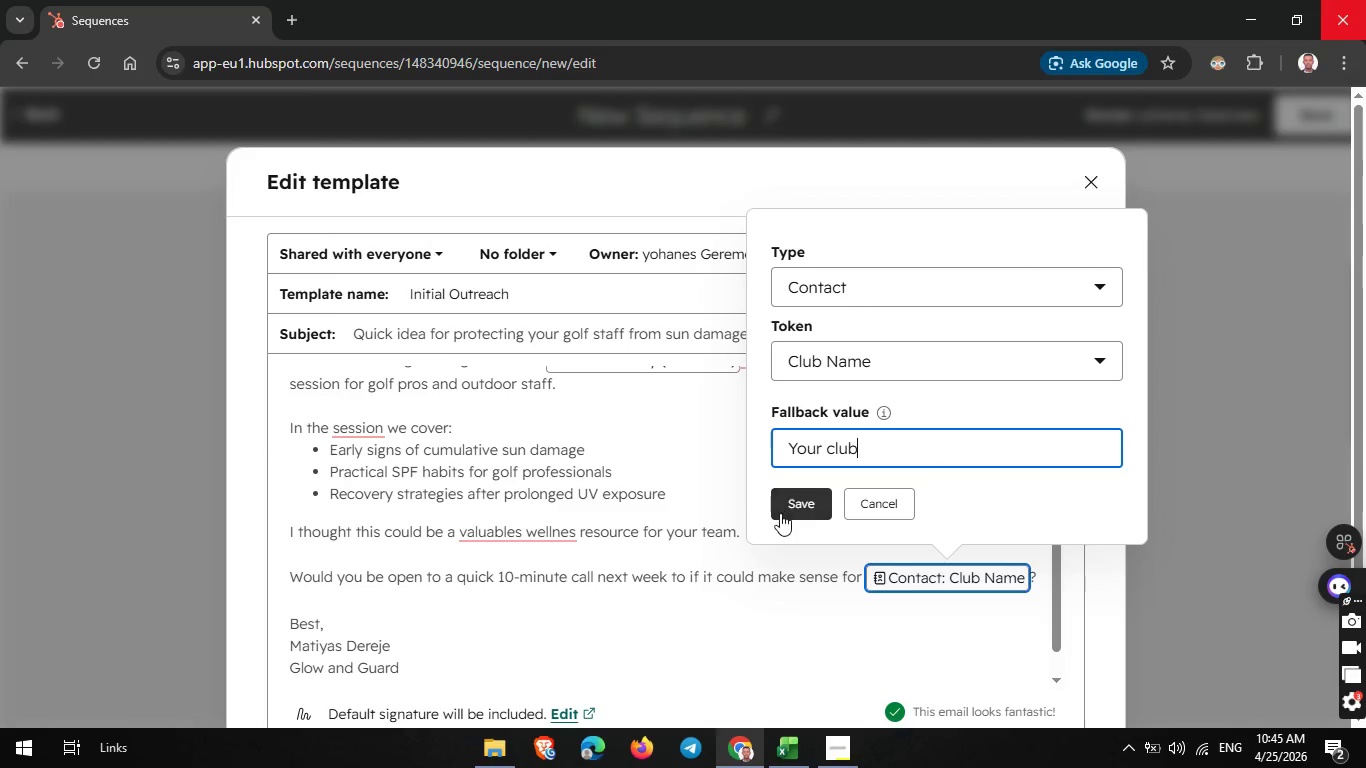 
left_click([780, 515])
 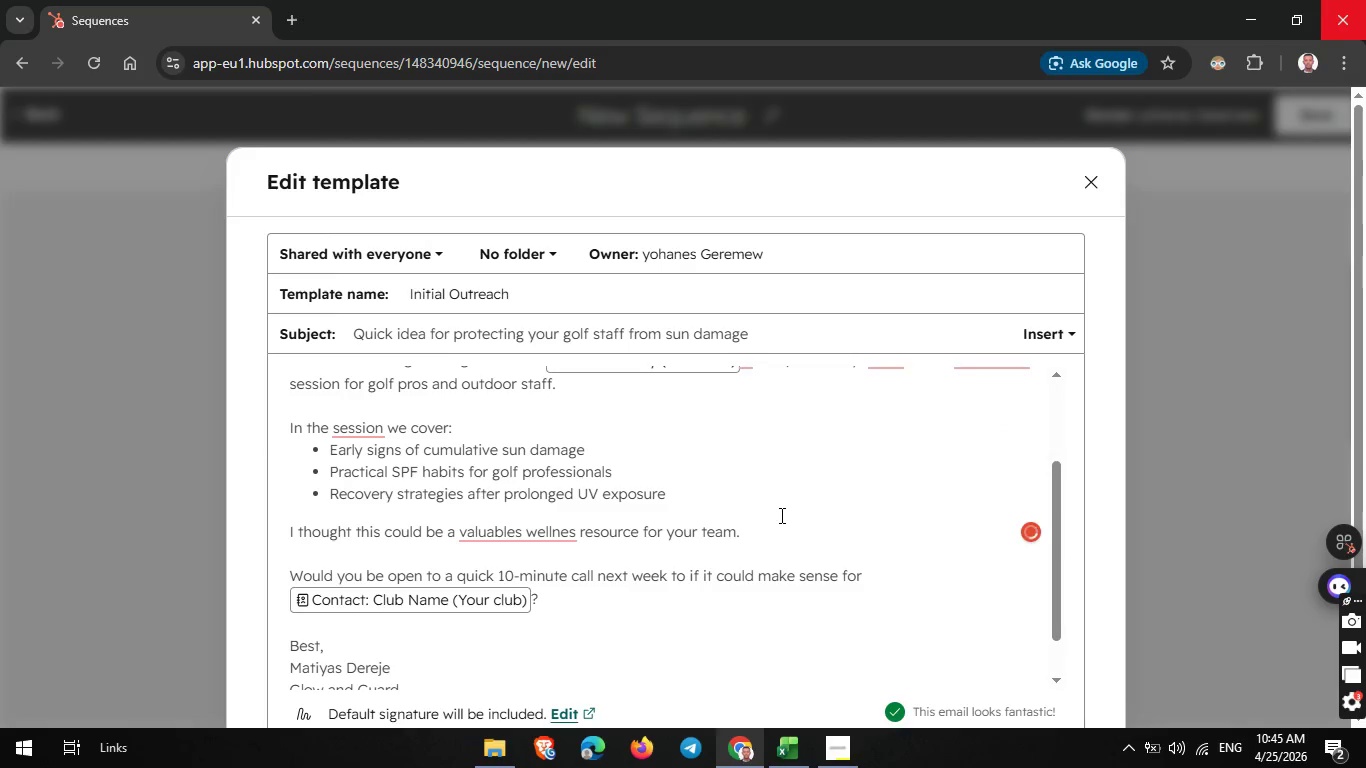 
scroll: coordinate [870, 431], scroll_direction: down, amount: 24.0
 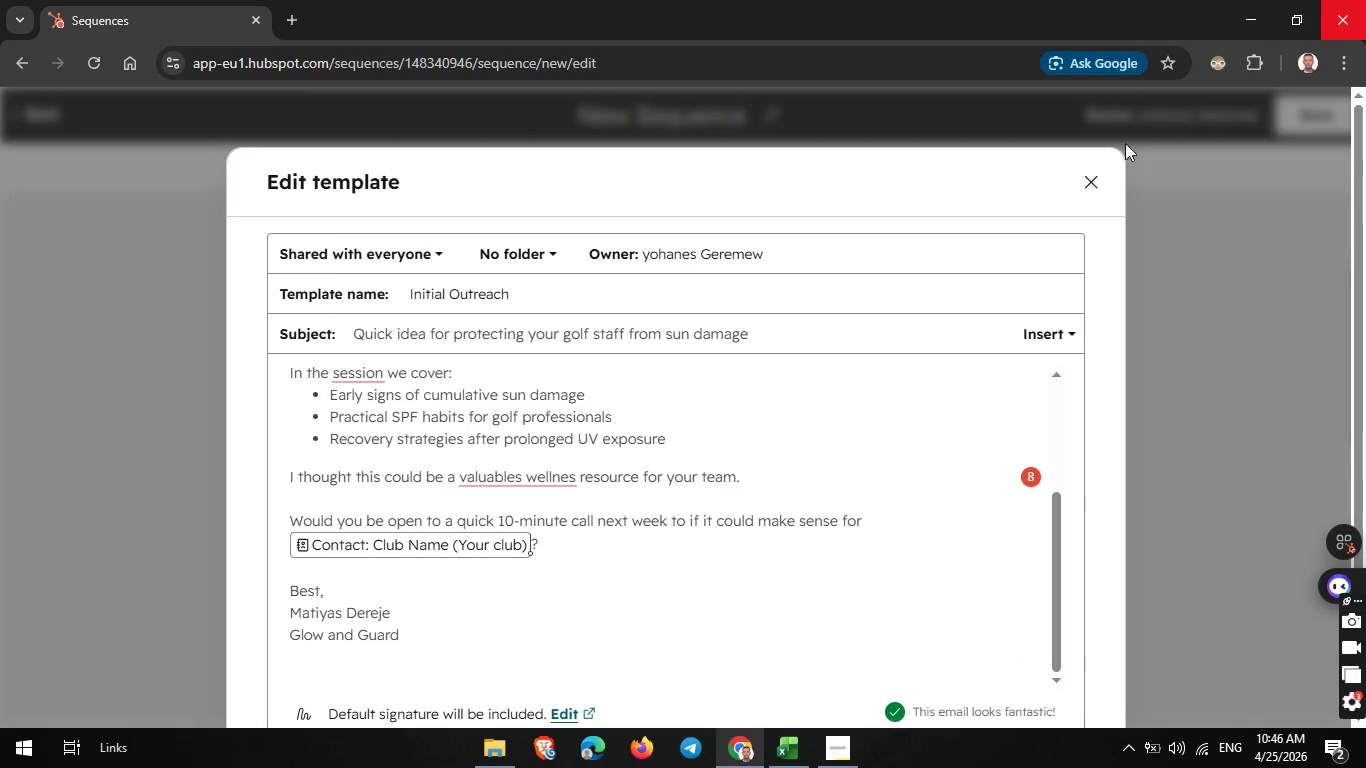 
left_click([1086, 175])
 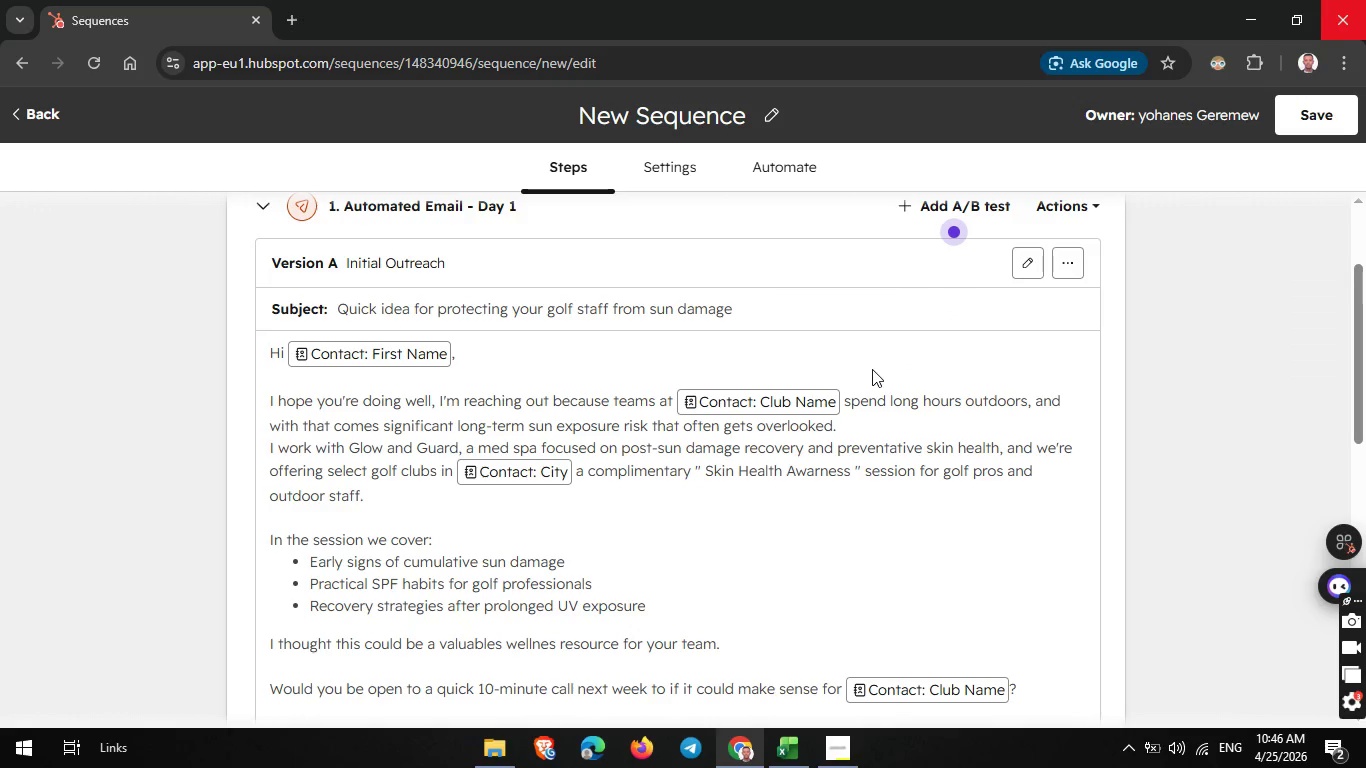 
scroll: coordinate [690, 426], scroll_direction: down, amount: 6.0
 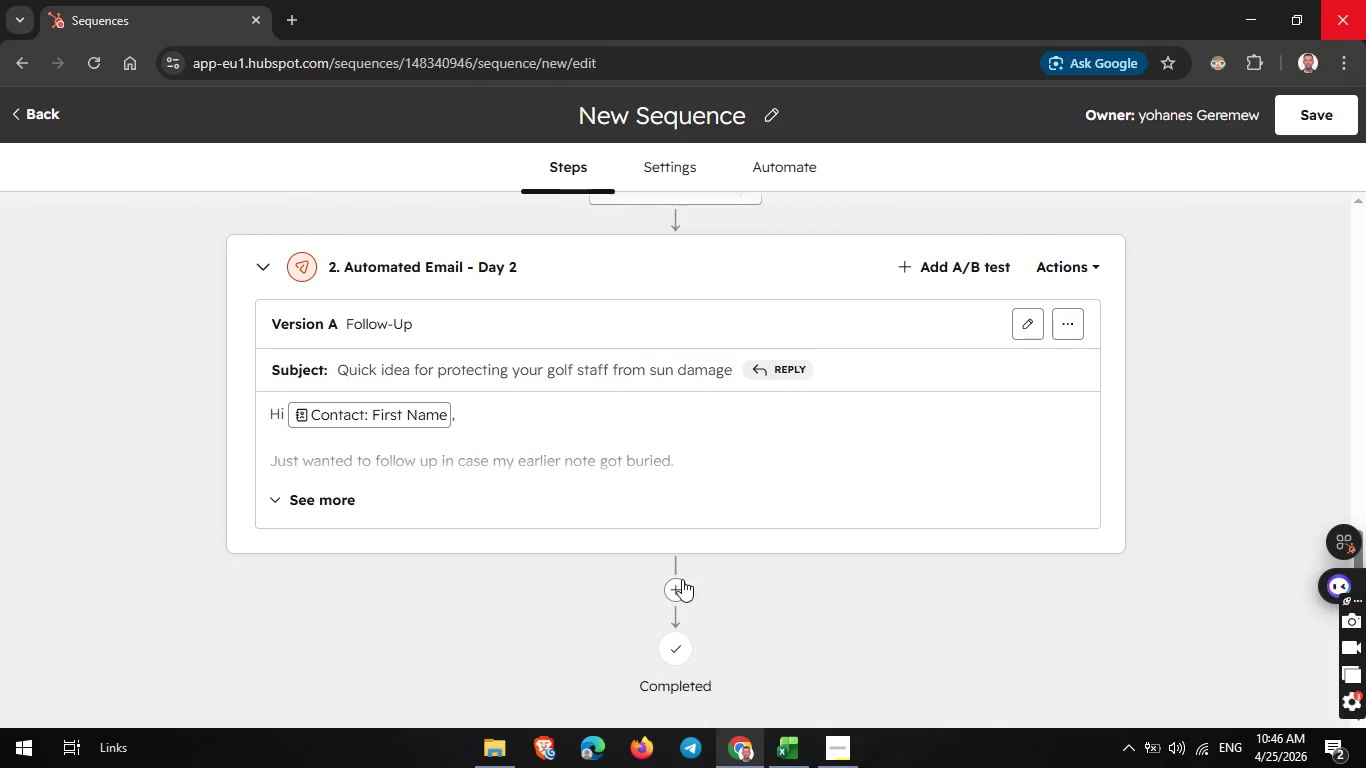 
left_click([673, 594])
 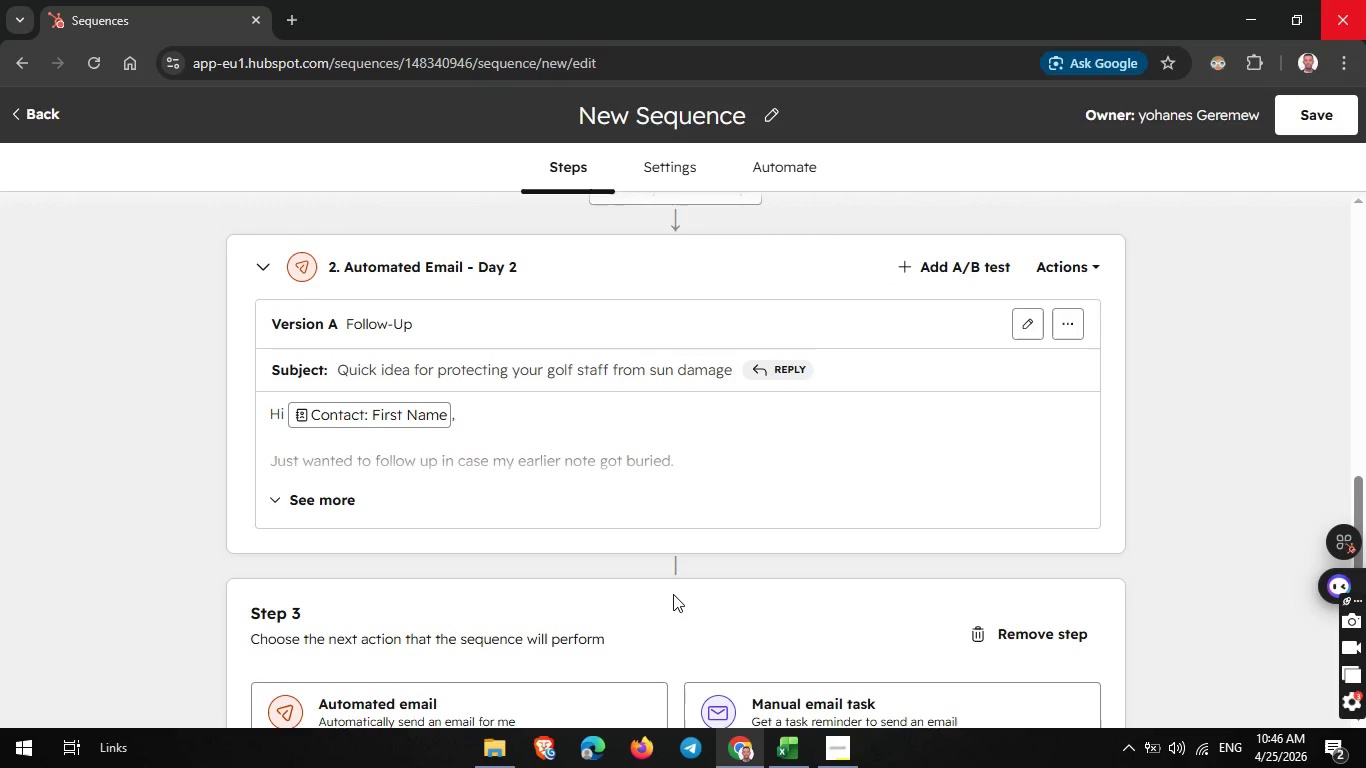 
scroll: coordinate [673, 594], scroll_direction: none, amount: 0.0
 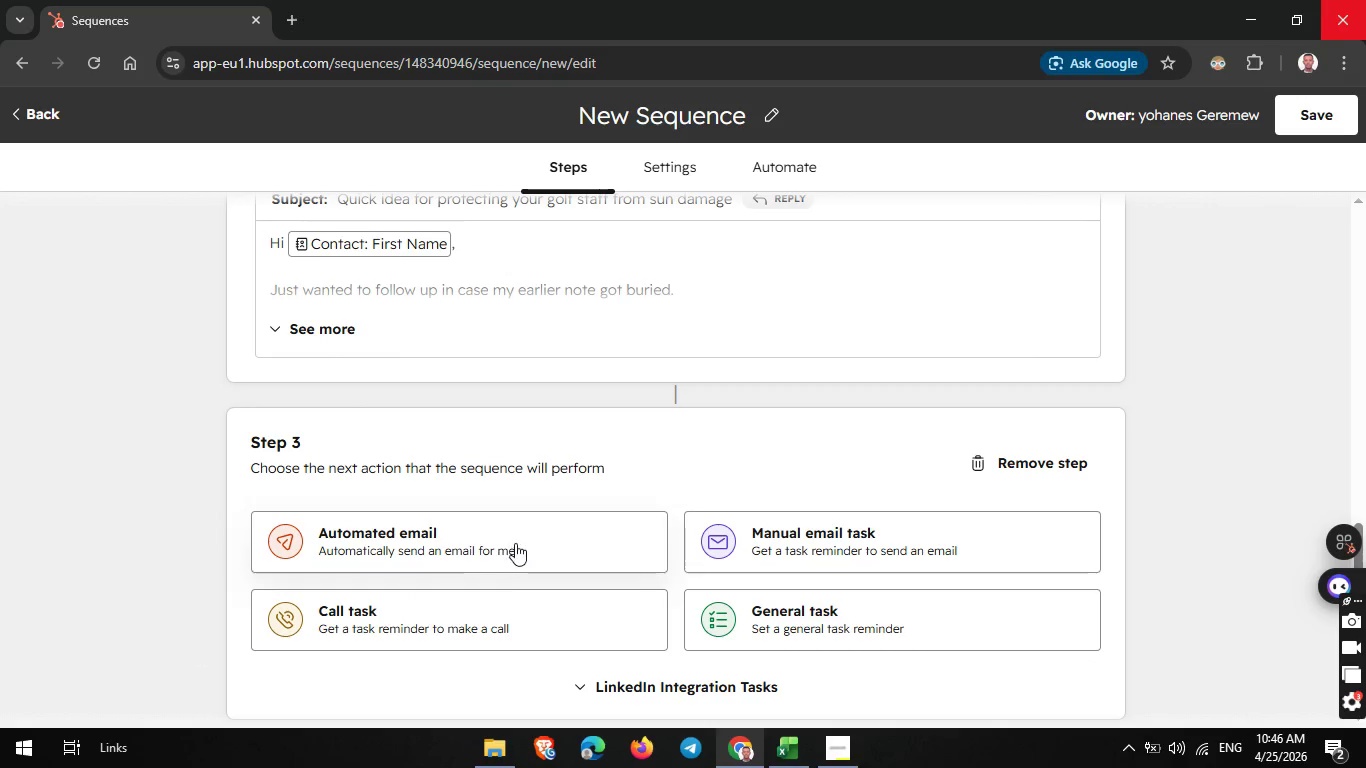 
left_click([515, 543])
 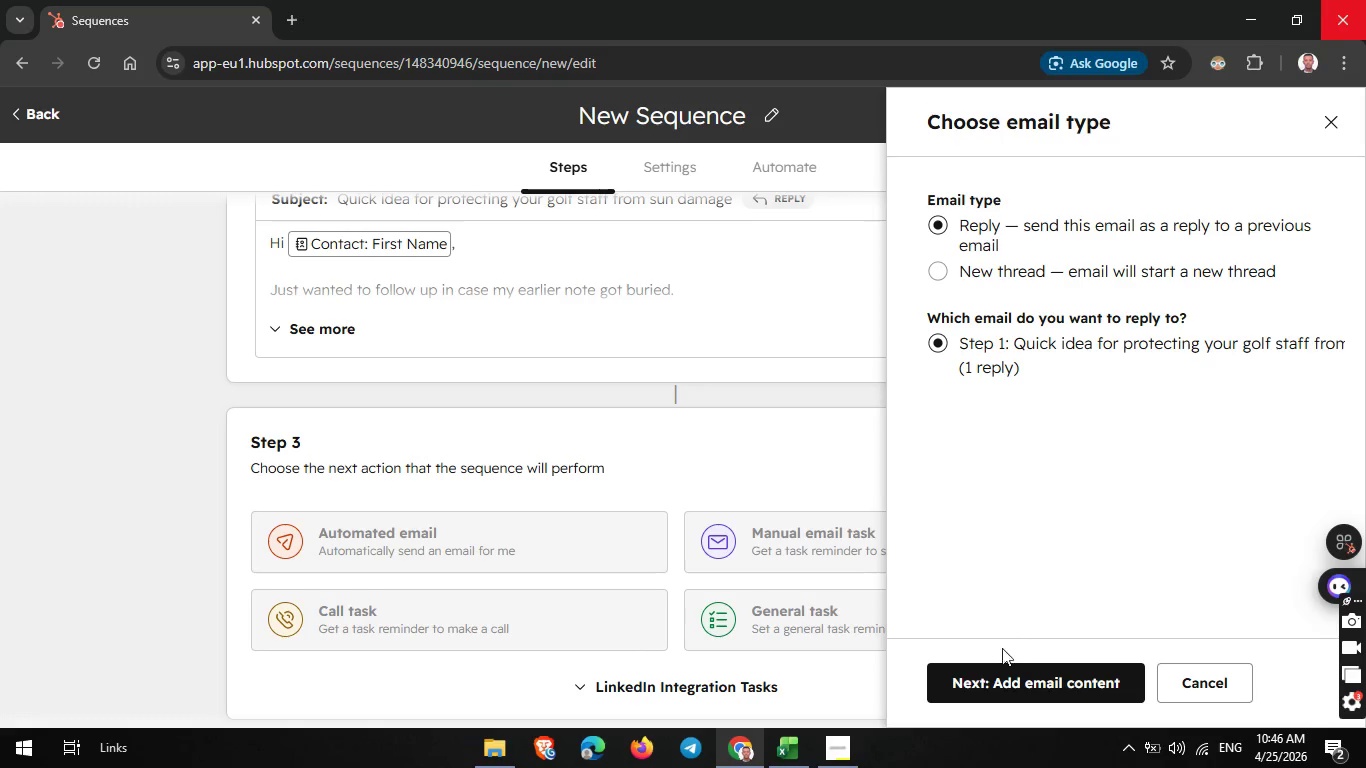 
left_click([977, 678])
 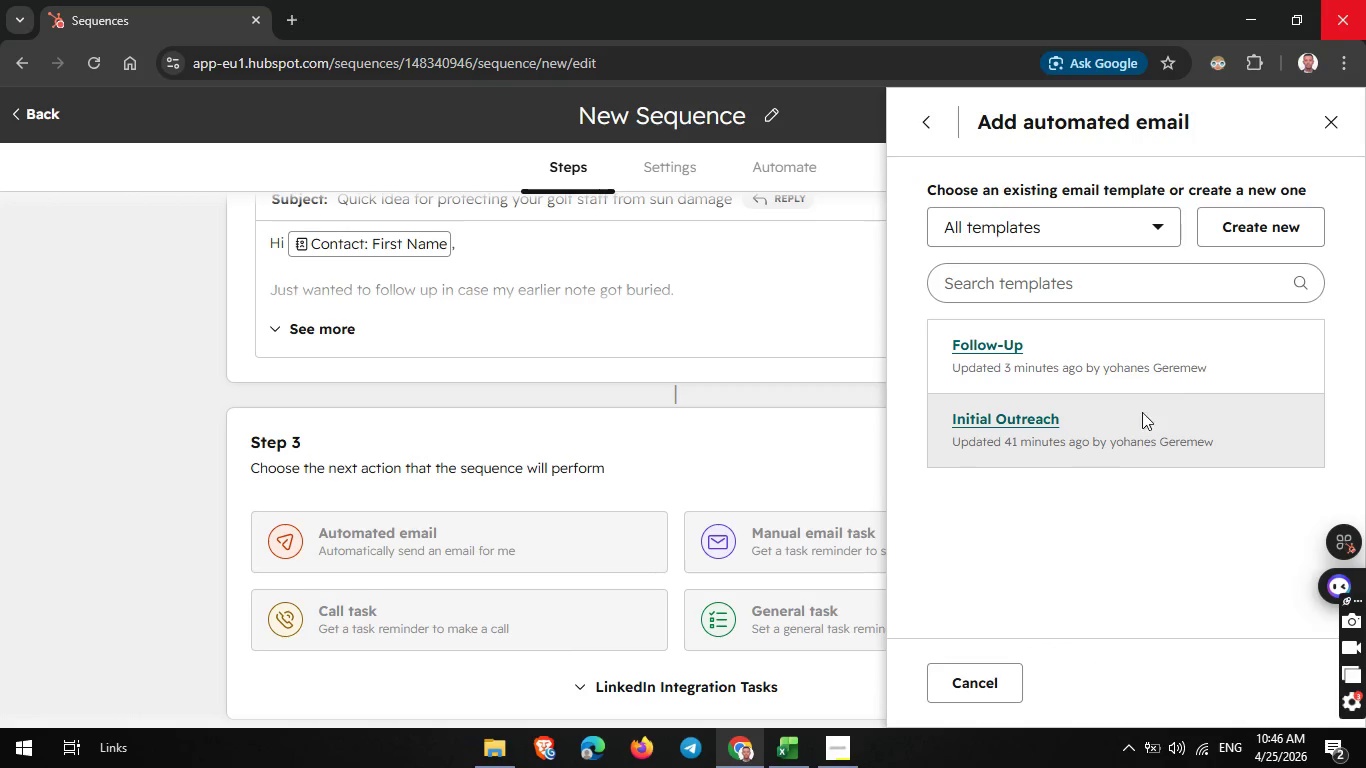 
left_click([1285, 220])
 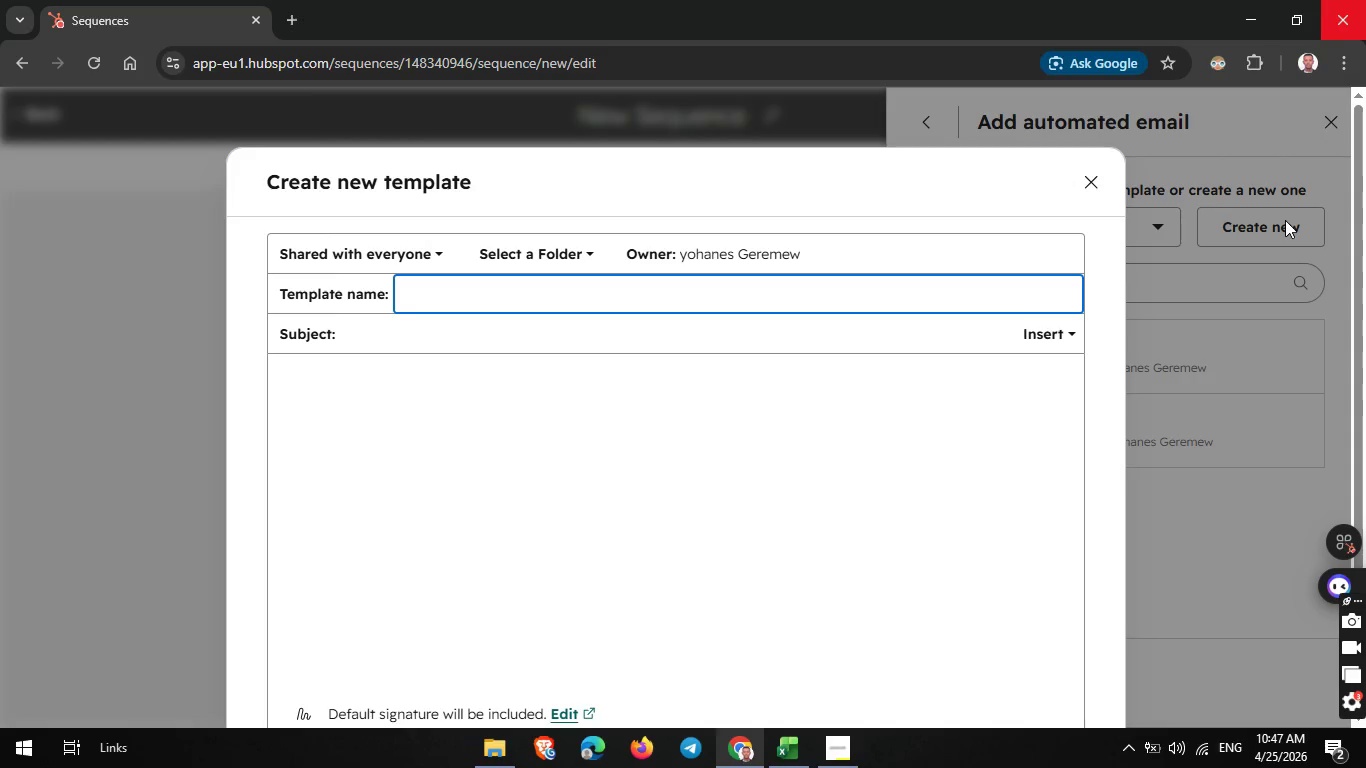 
wait(52.97)
 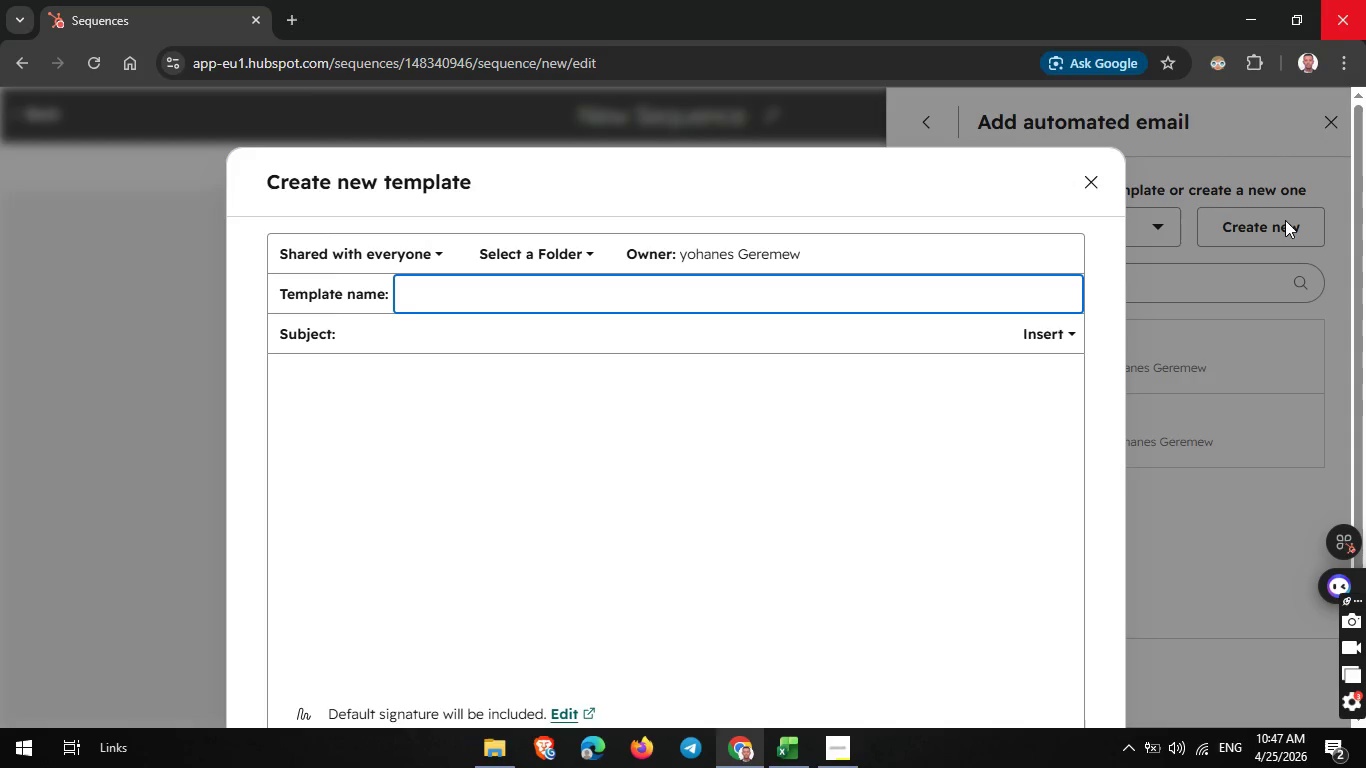 
type(Final Nudge)
 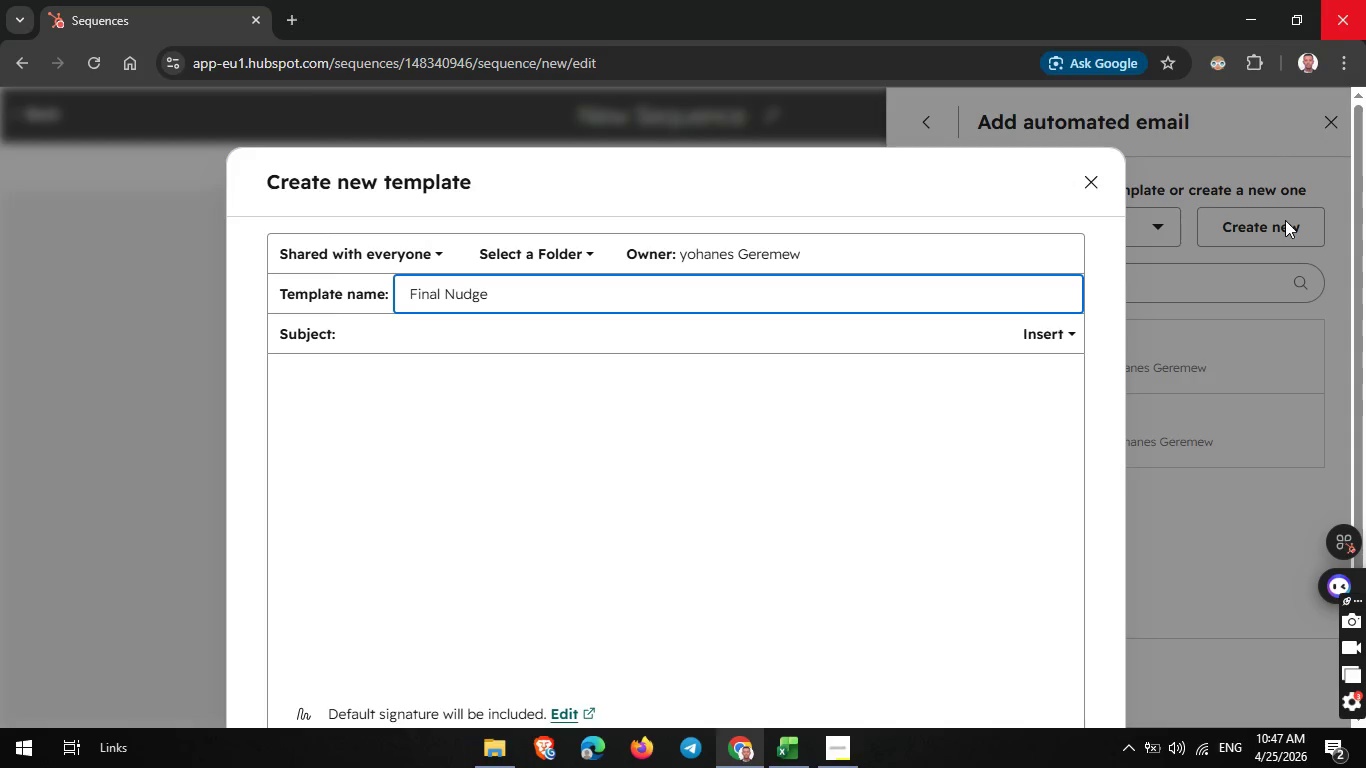 
left_click([363, 338])
 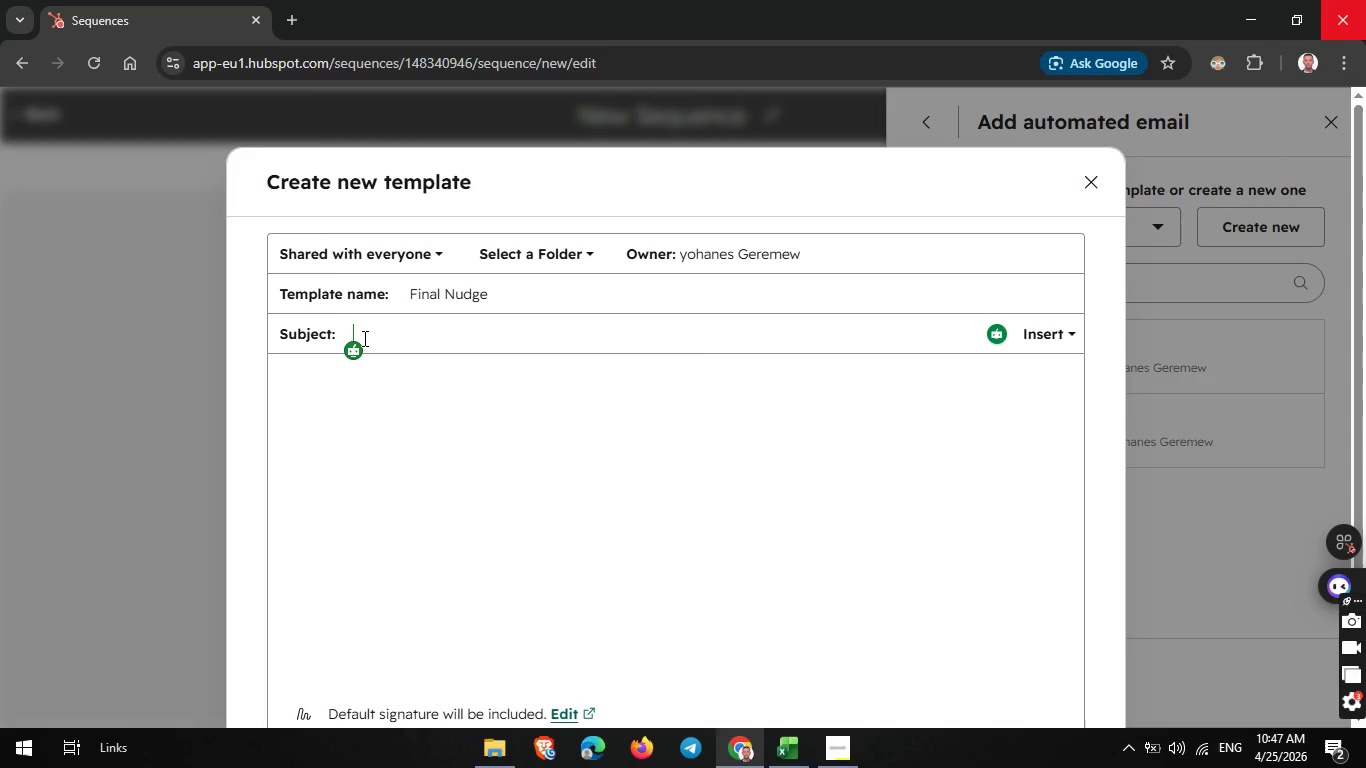 
wait(35.17)
 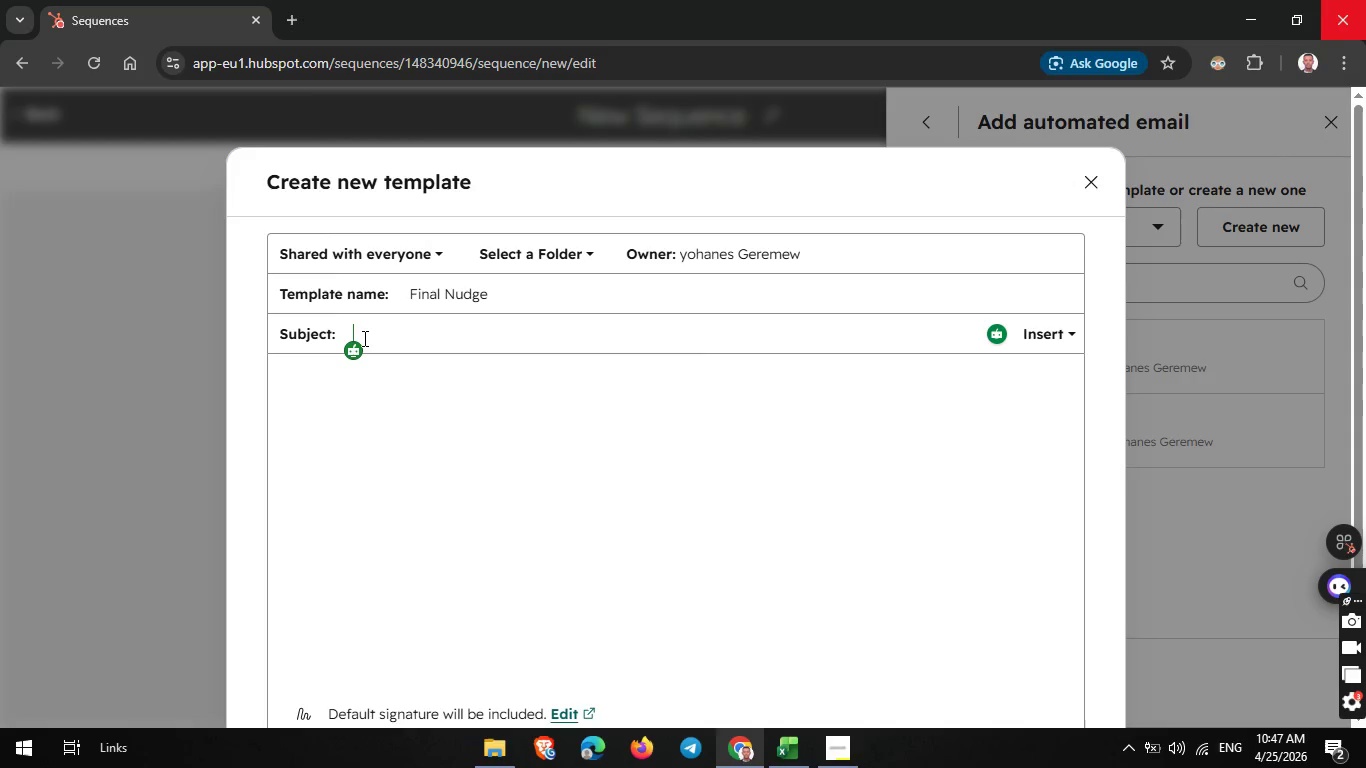 
type(Easy Way)
 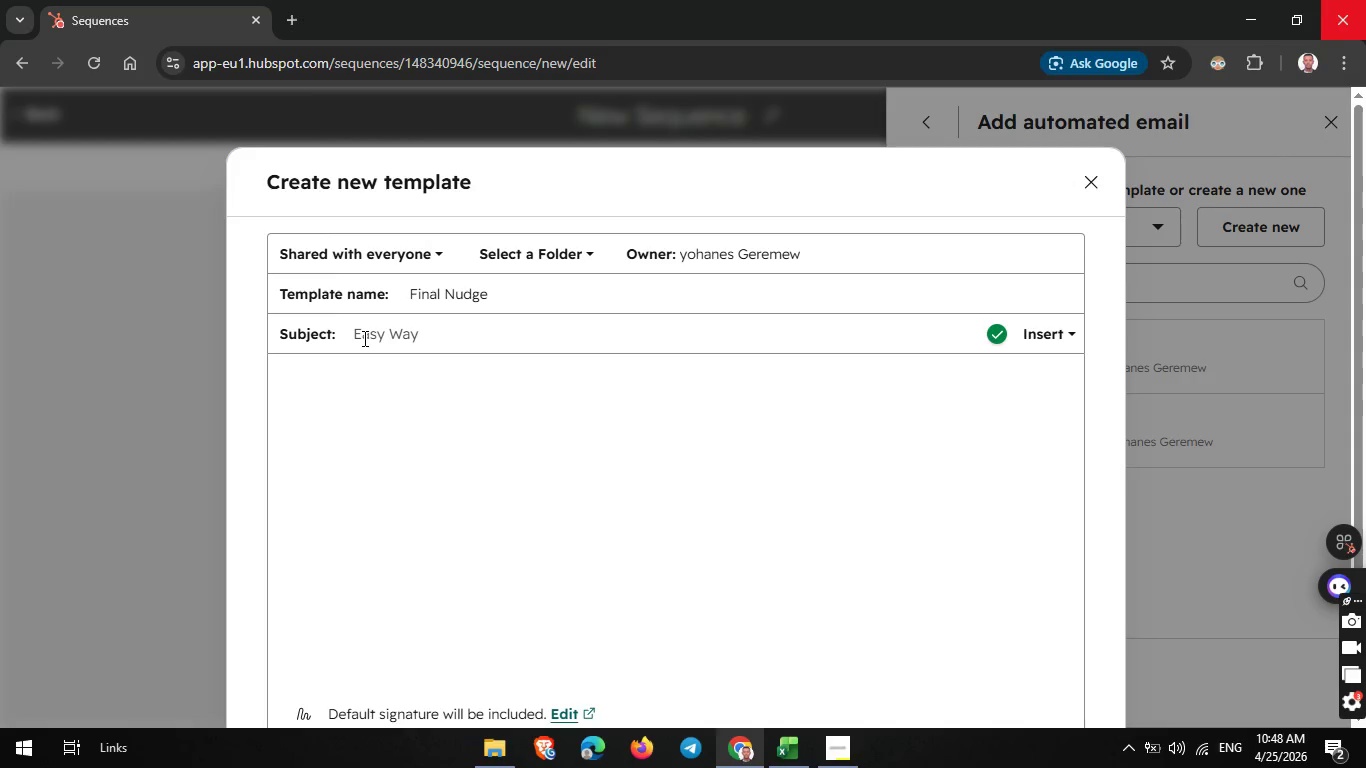 
key(Backspace)
key(Backspace)
key(Backspace)
type(e)
key(Backspace)
type(way )
 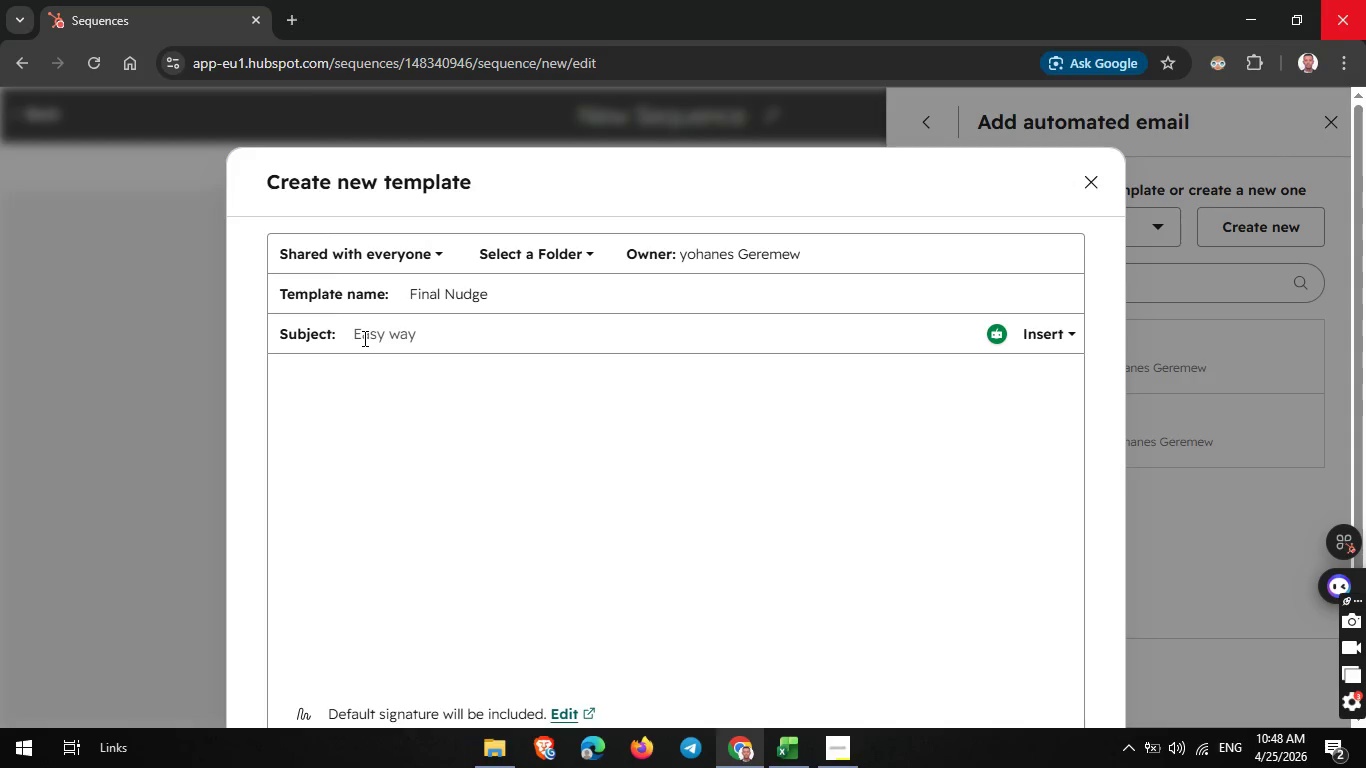 
wait(8.0)
 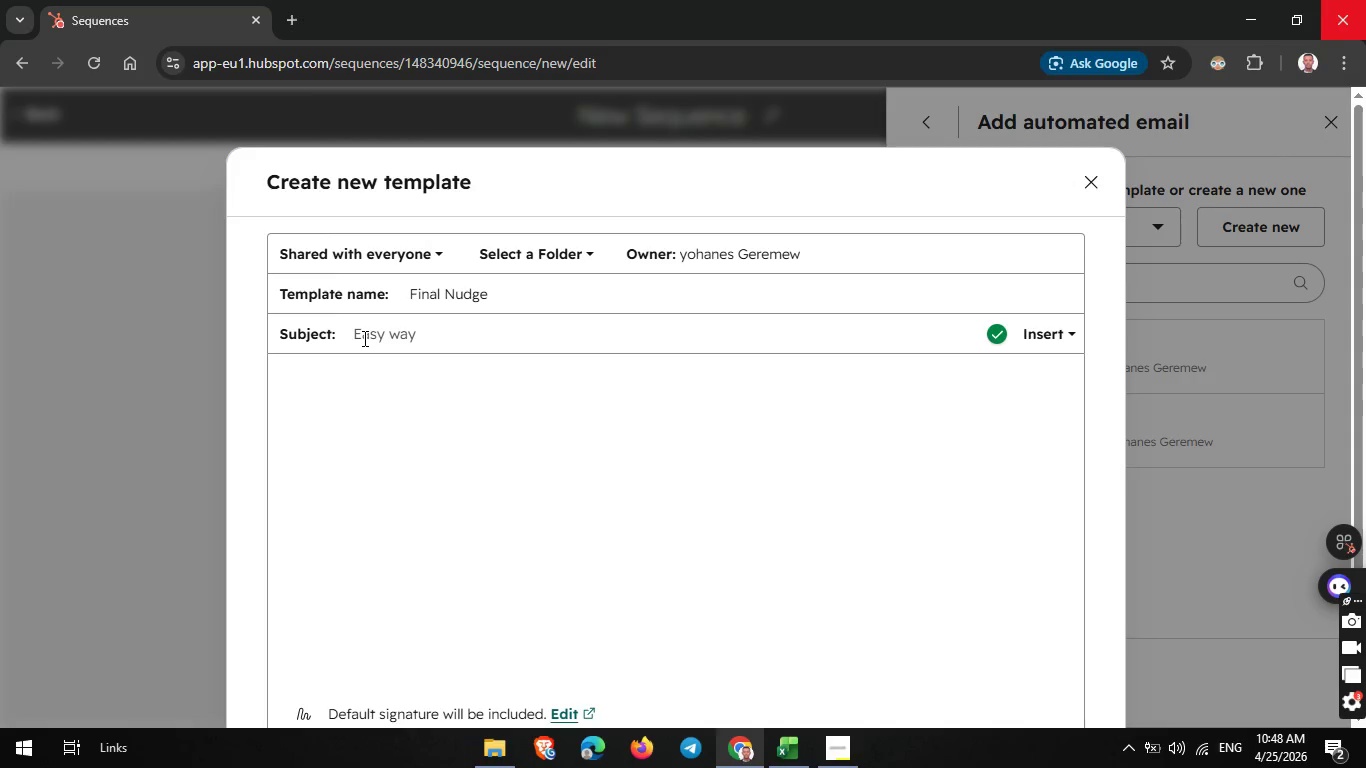 
type(to explore )
 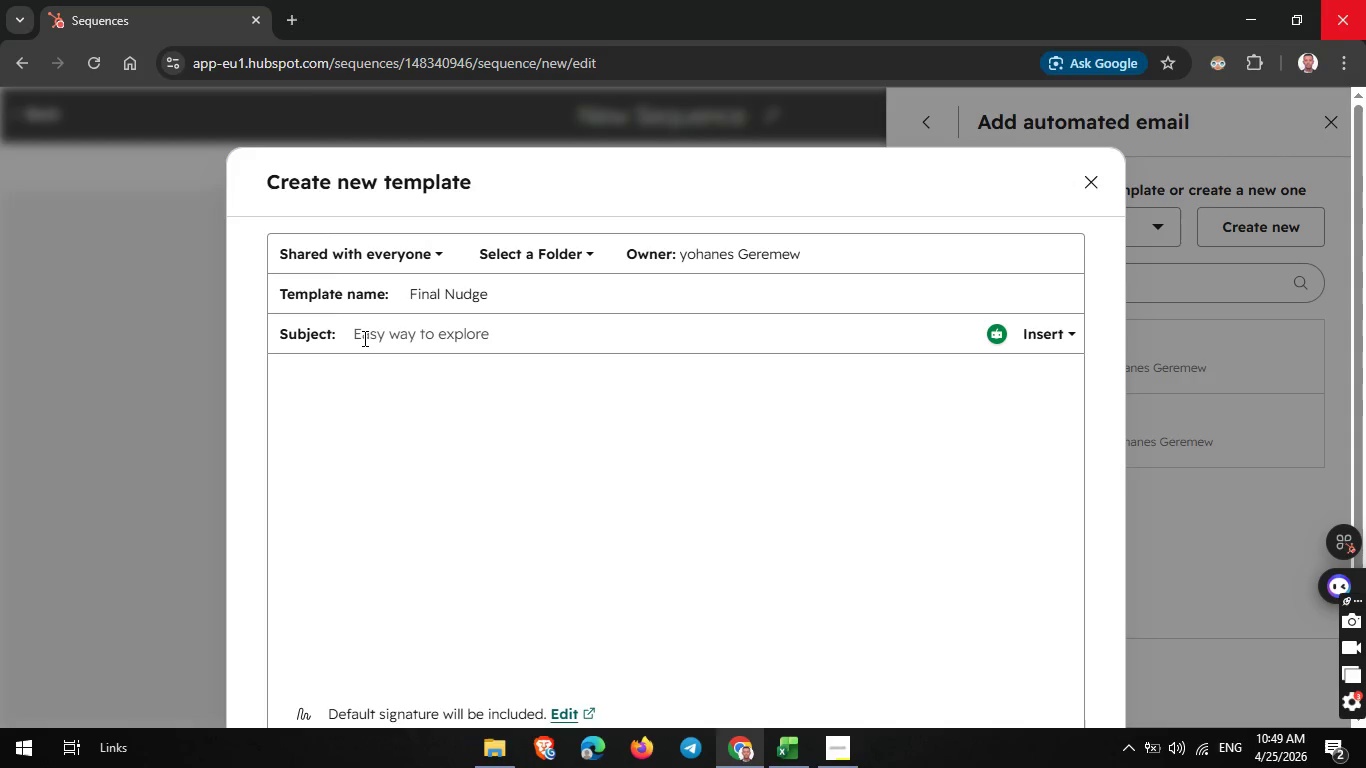 
wait(50.94)
 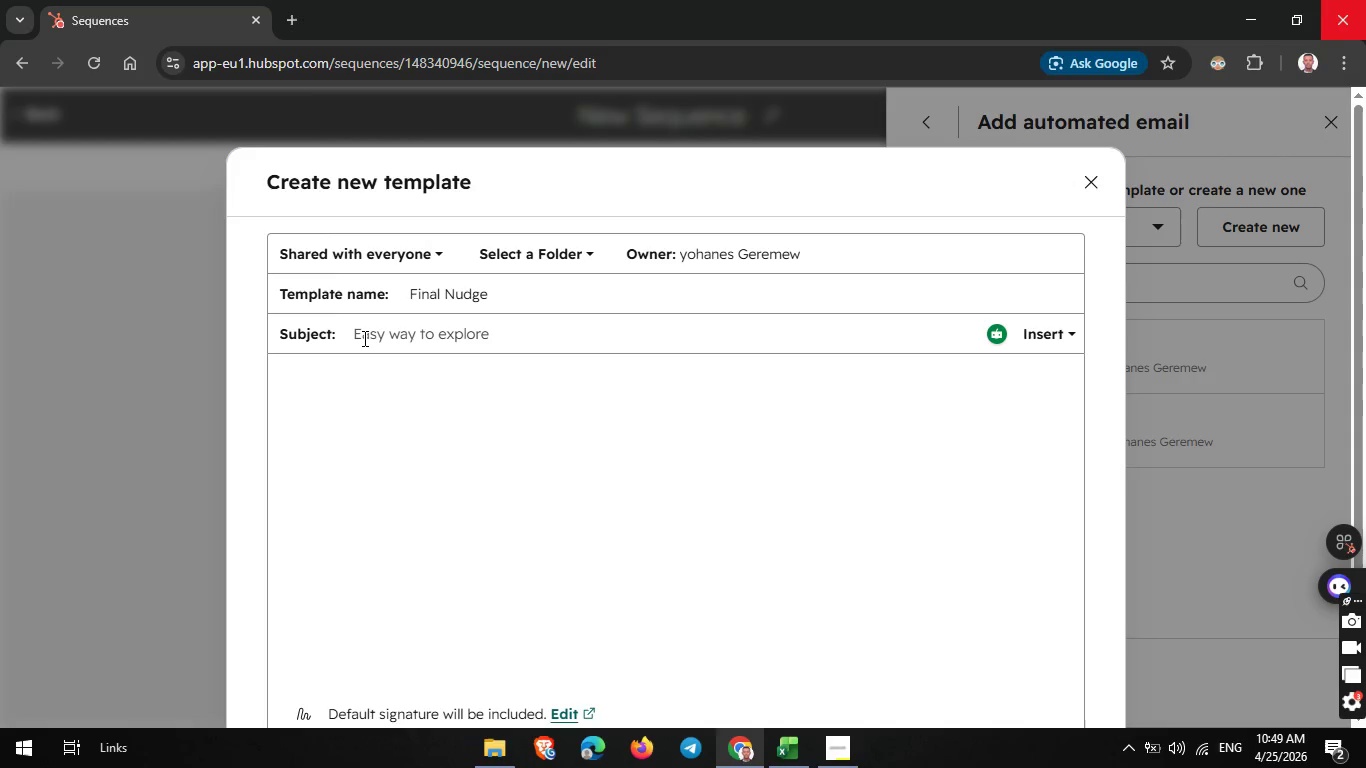 
left_click([363, 338])
 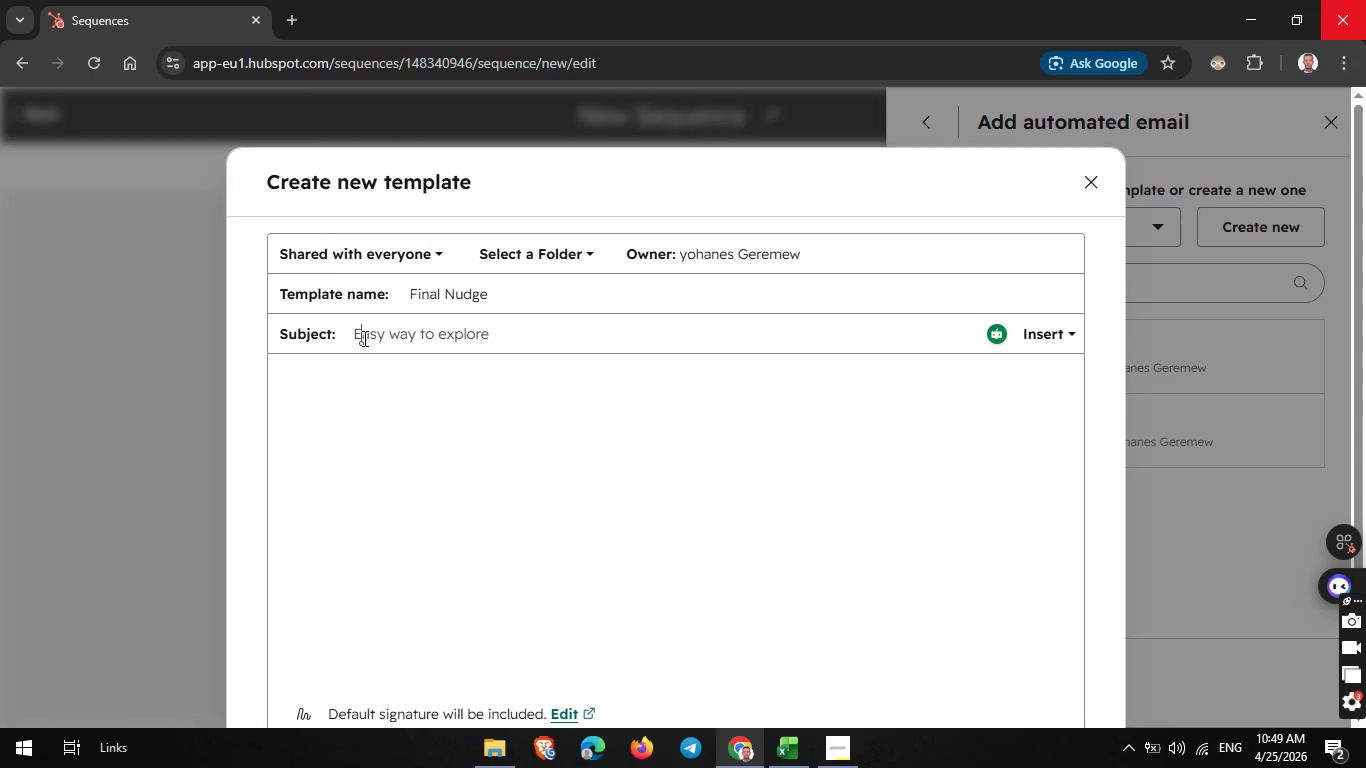 
key(T)
 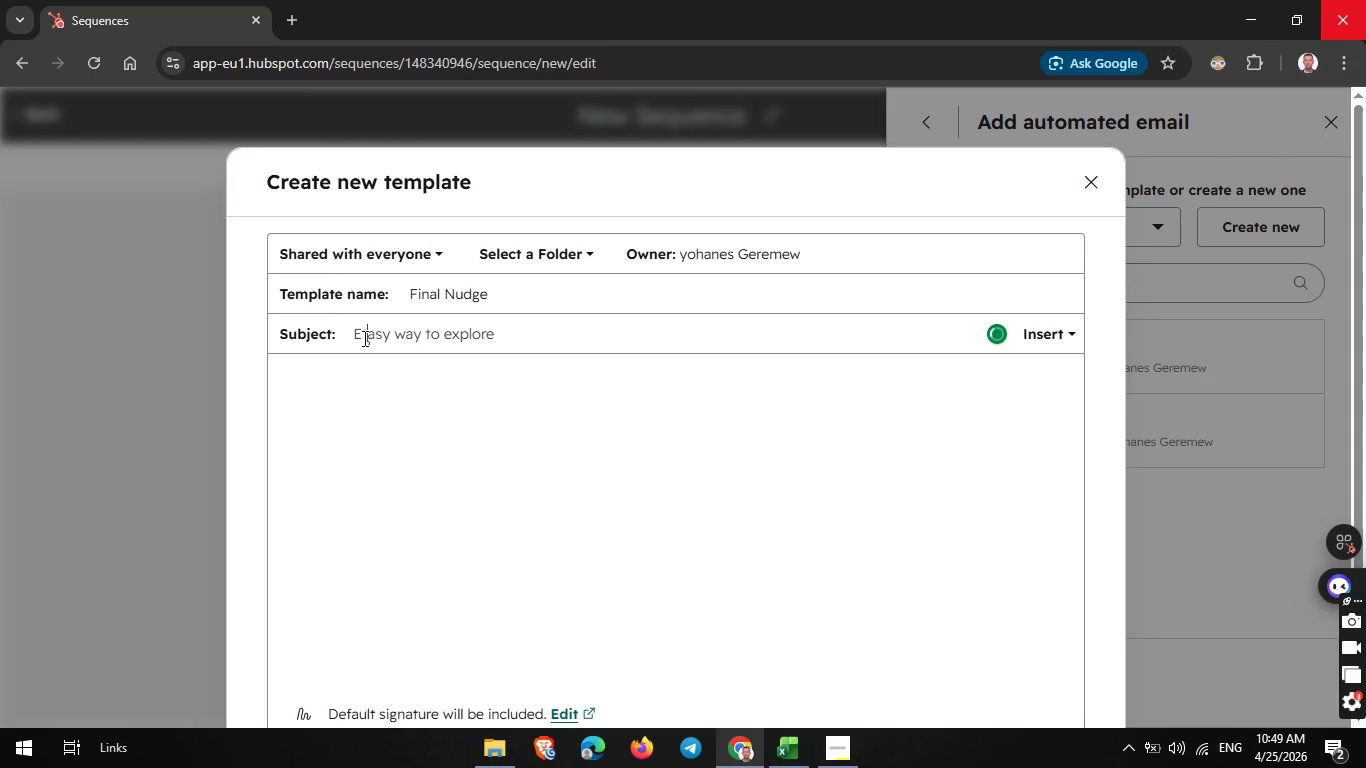 
key(Backspace)
 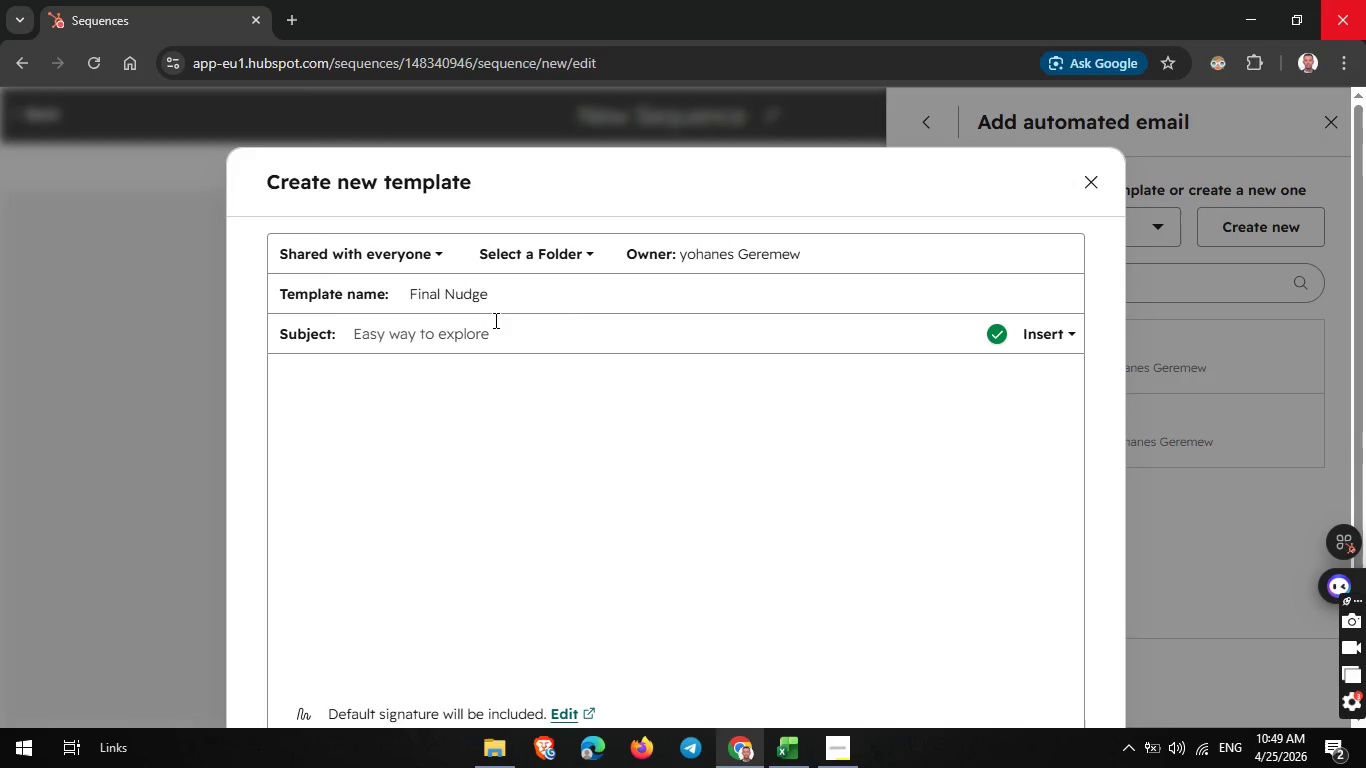 
left_click([494, 321])
 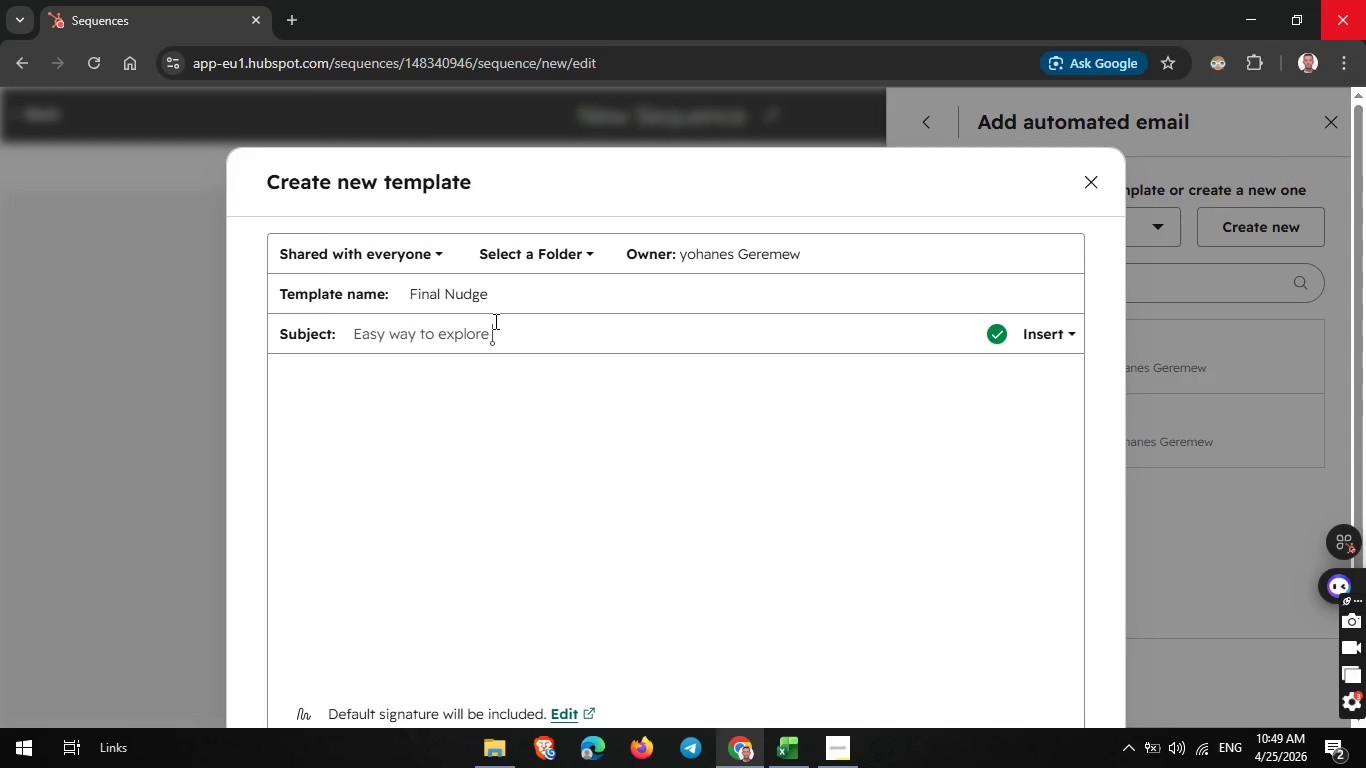 
type(this for)
 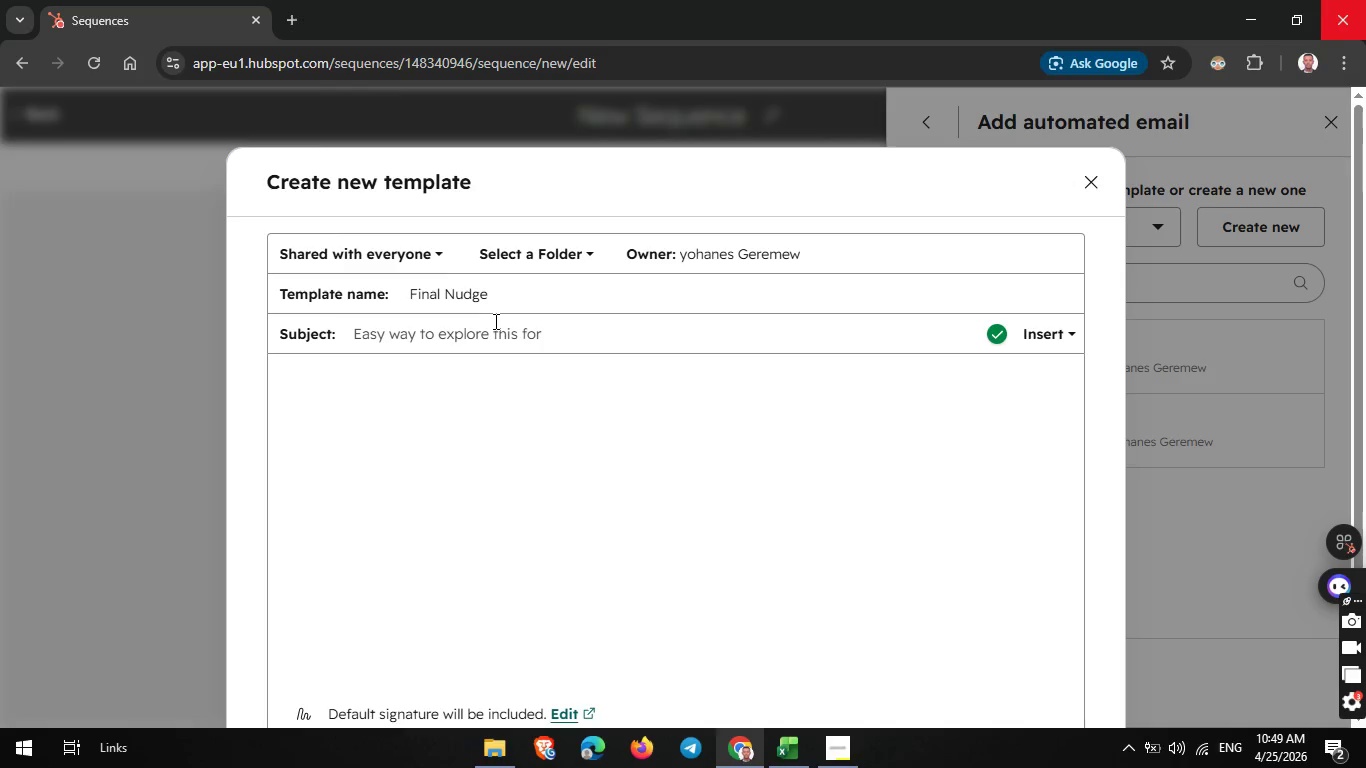 
wait(6.95)
 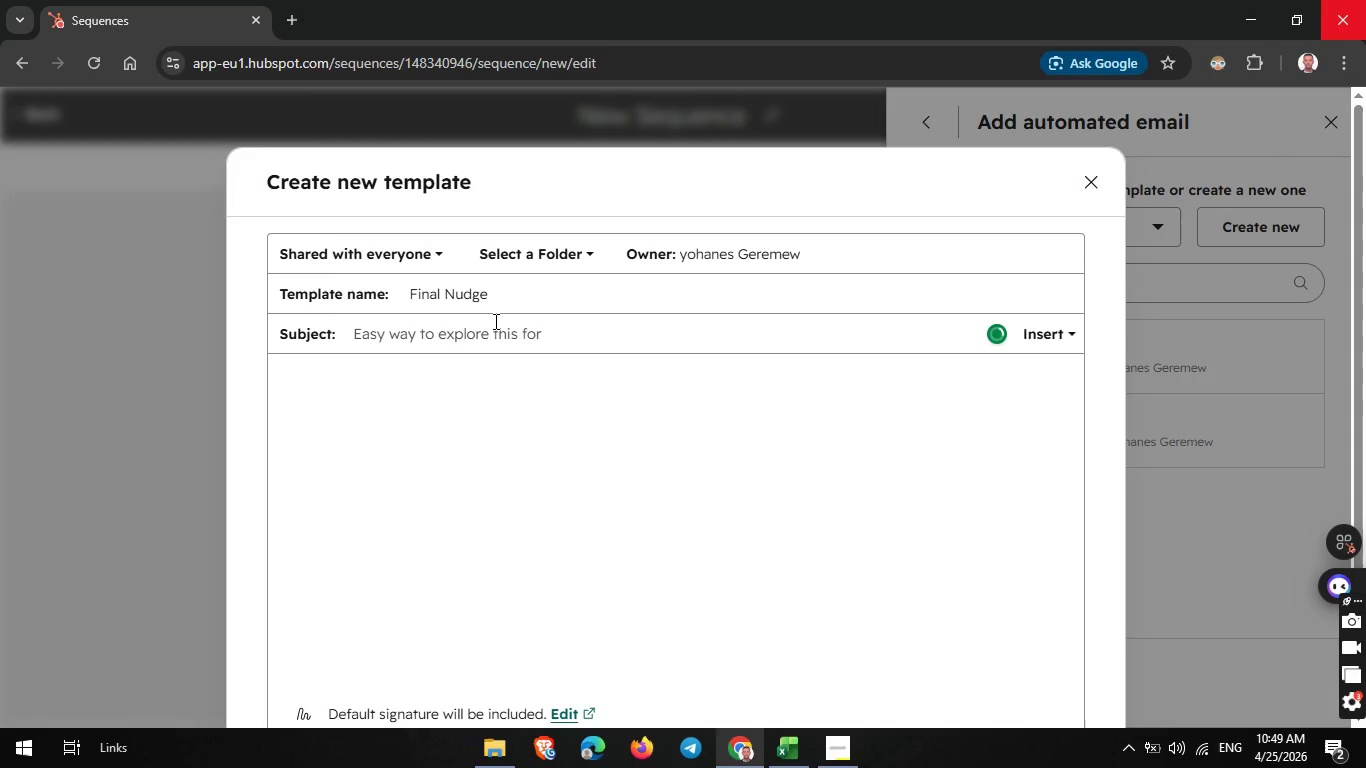 
key(Space)
 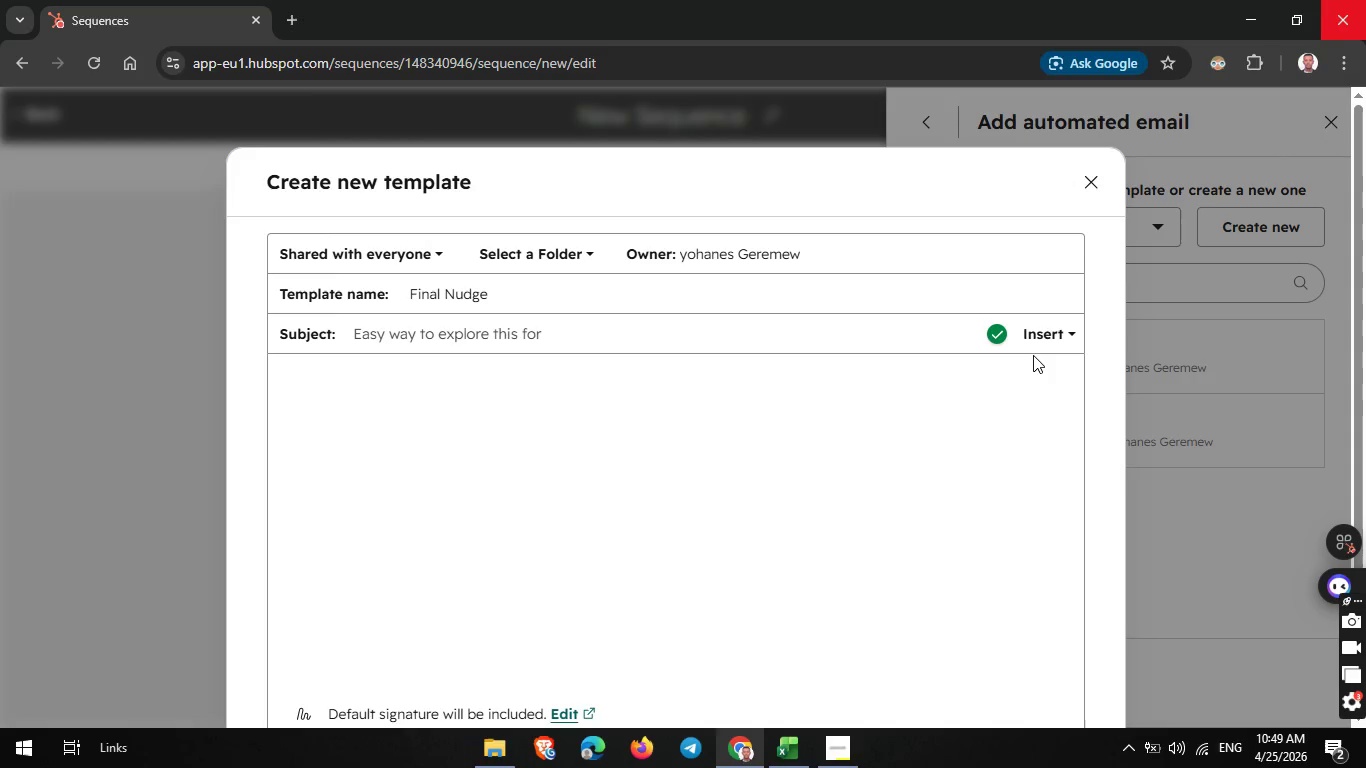 
left_click([1050, 339])
 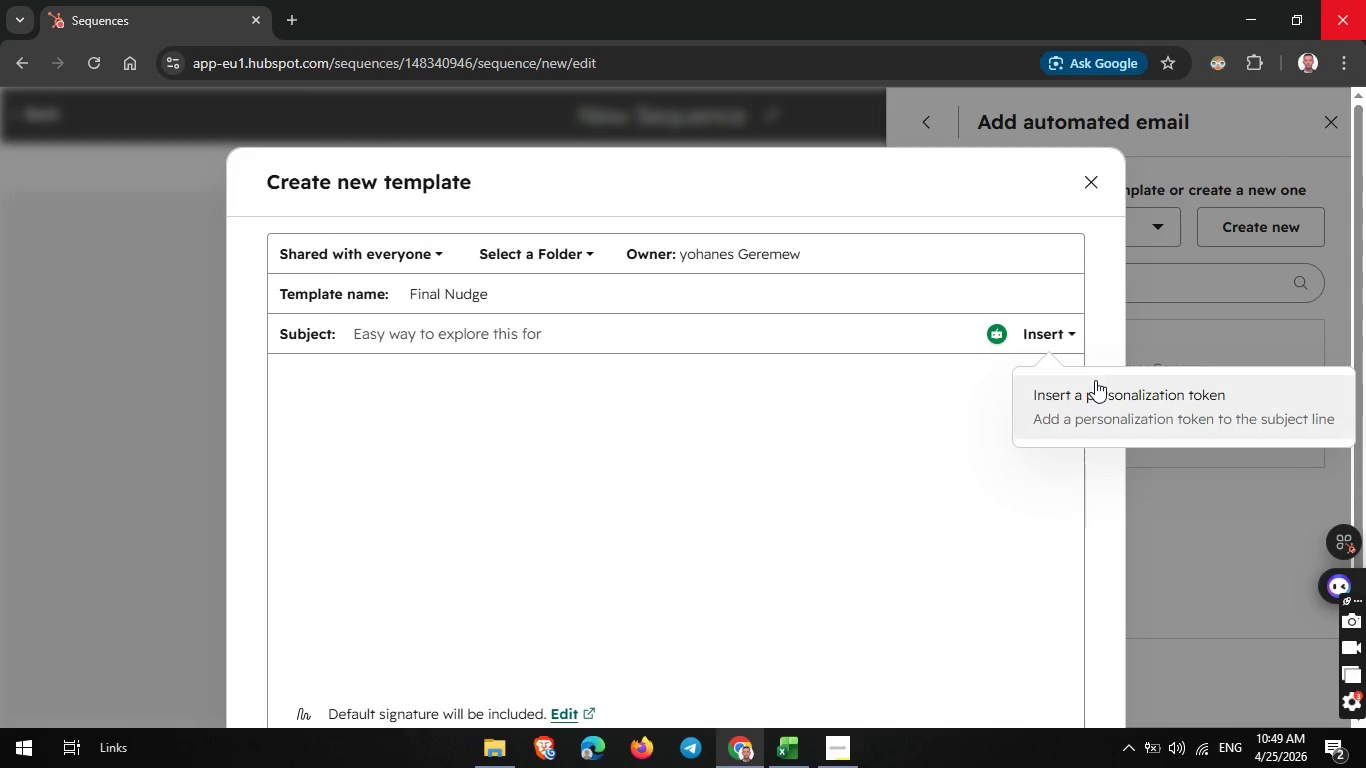 
left_click([1091, 393])
 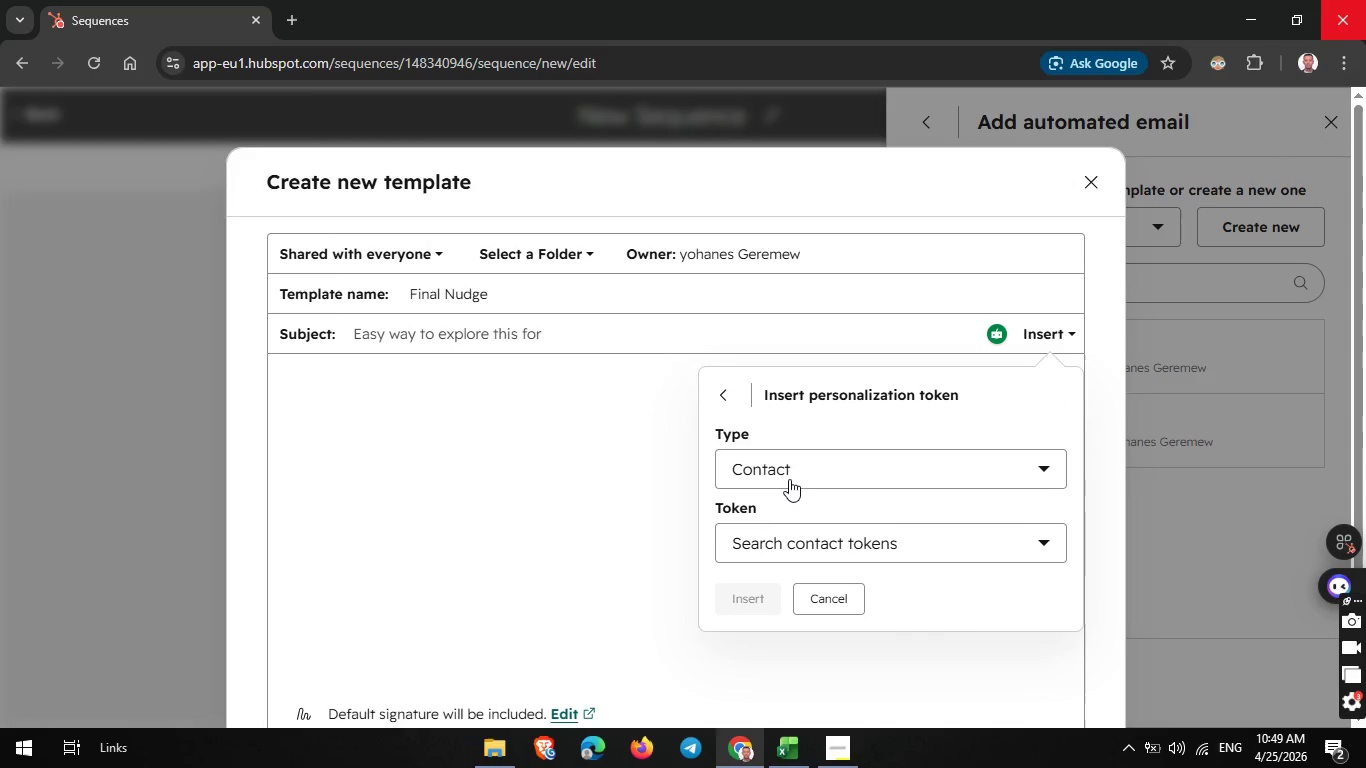 
left_click([793, 475])
 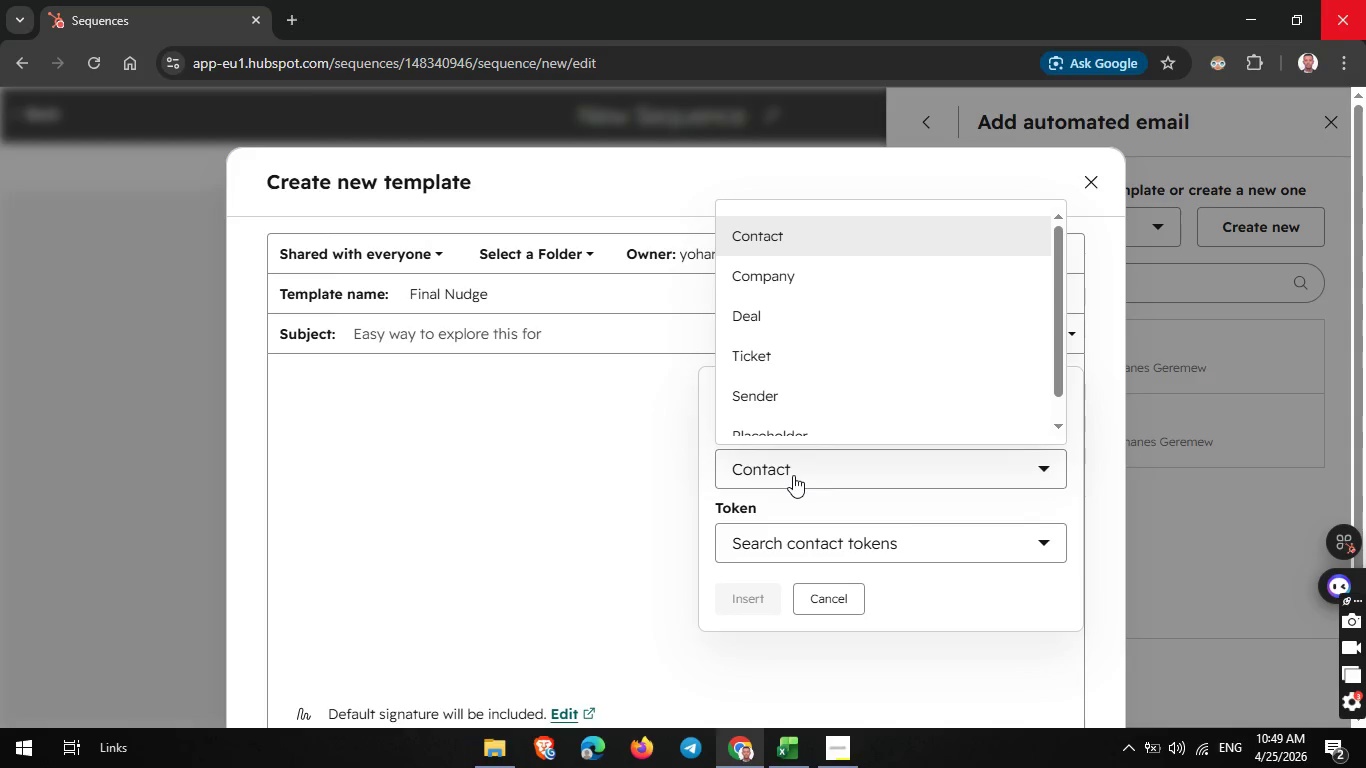 
left_click([793, 475])
 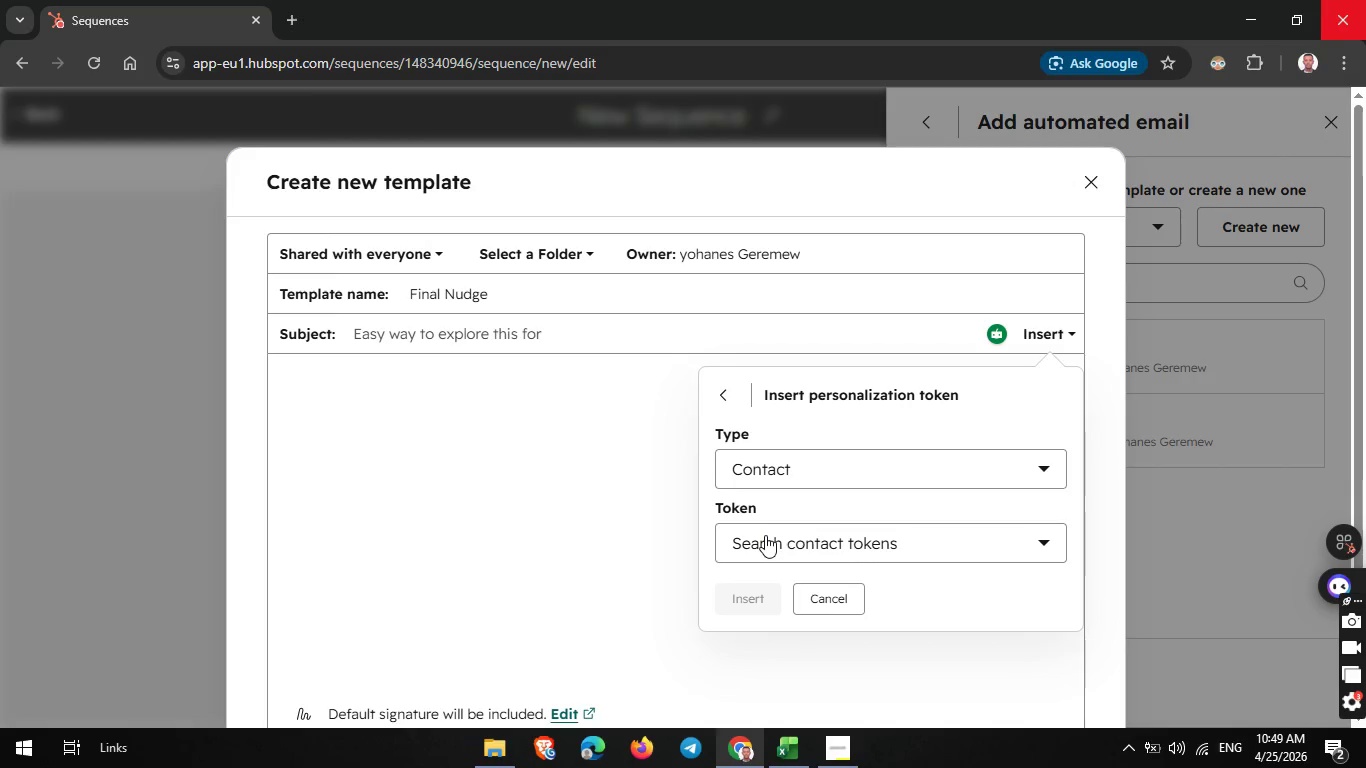 
left_click([765, 535])
 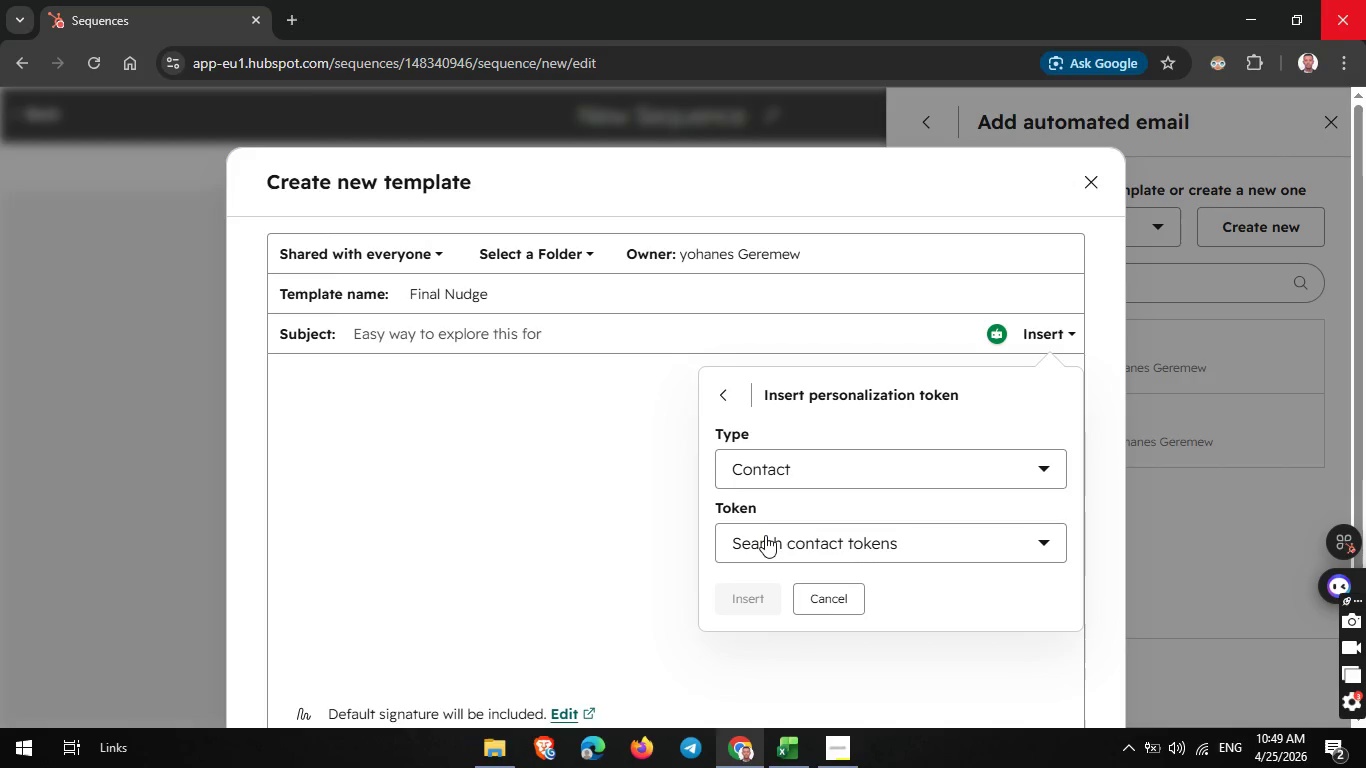 
type(cll)
key(Backspace)
 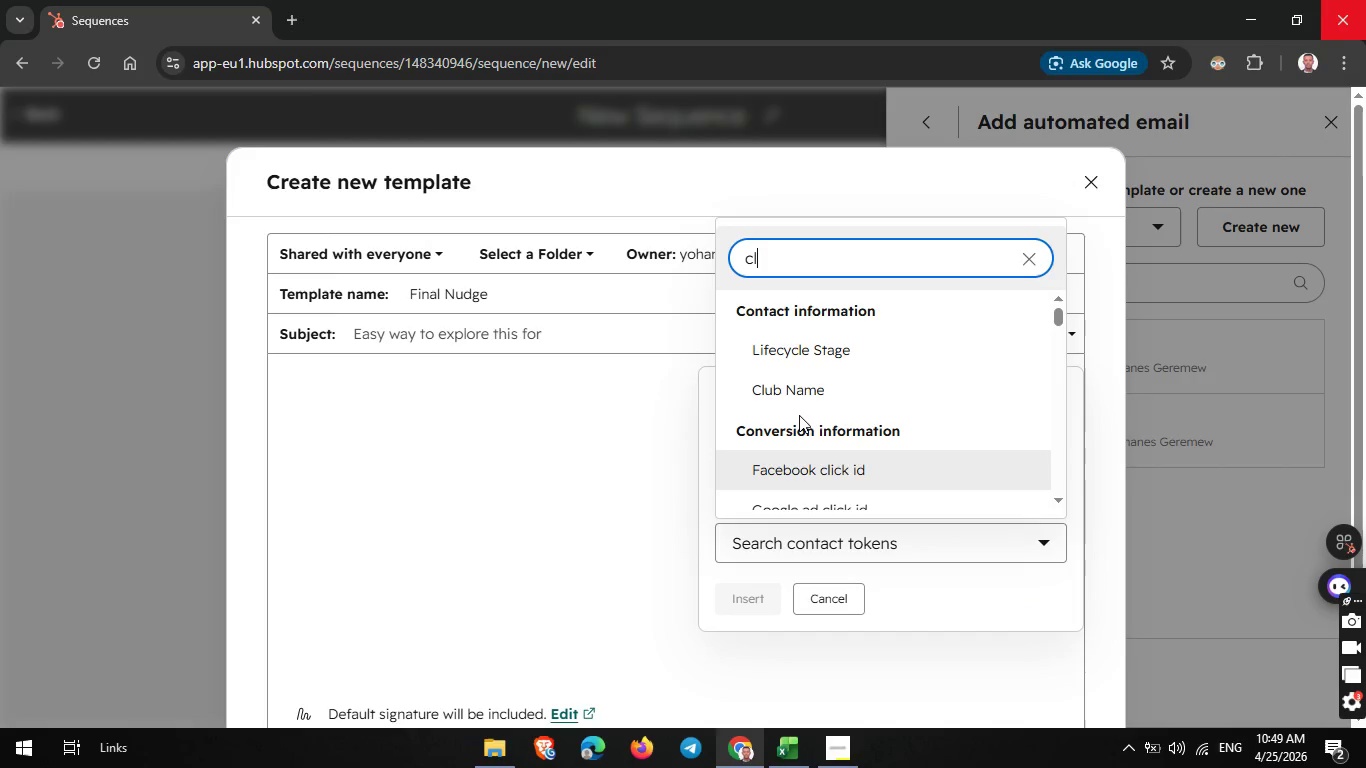 
left_click([813, 393])
 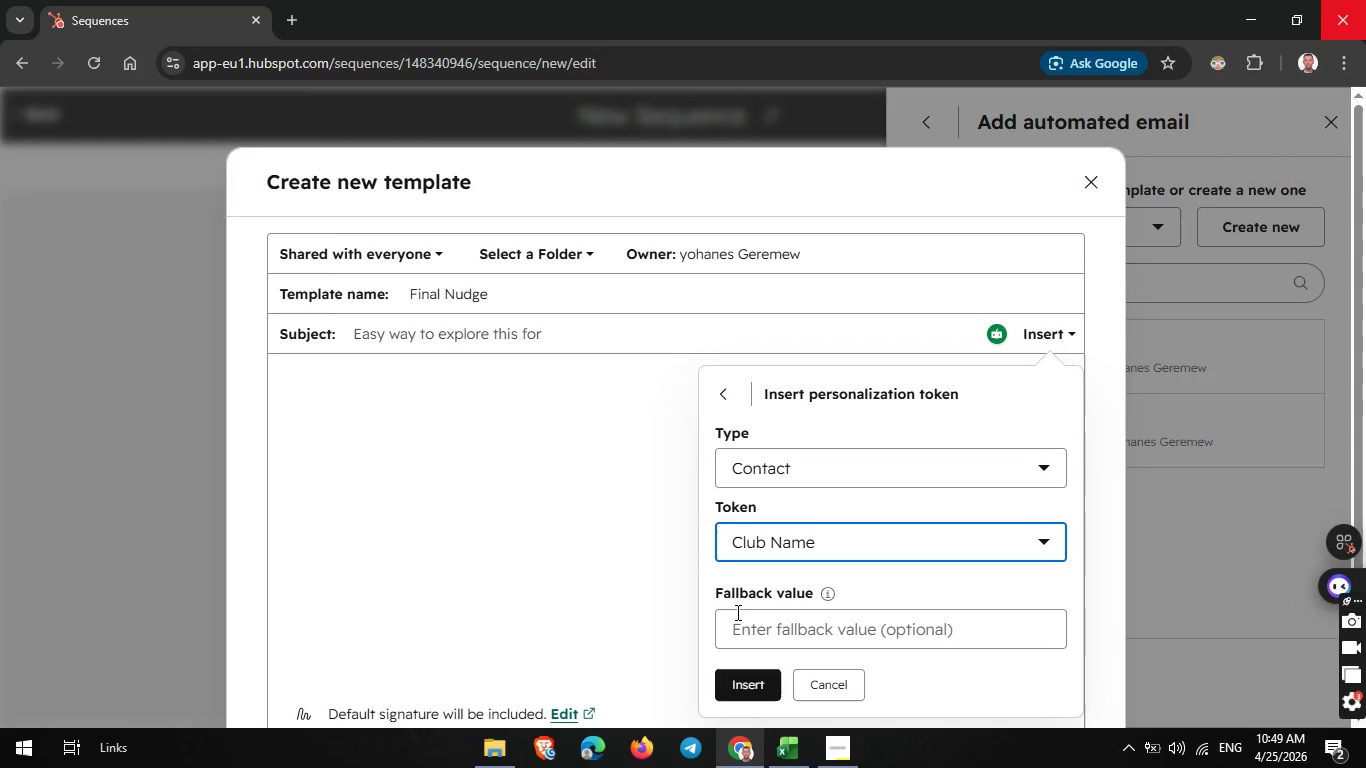 
left_click([735, 681])
 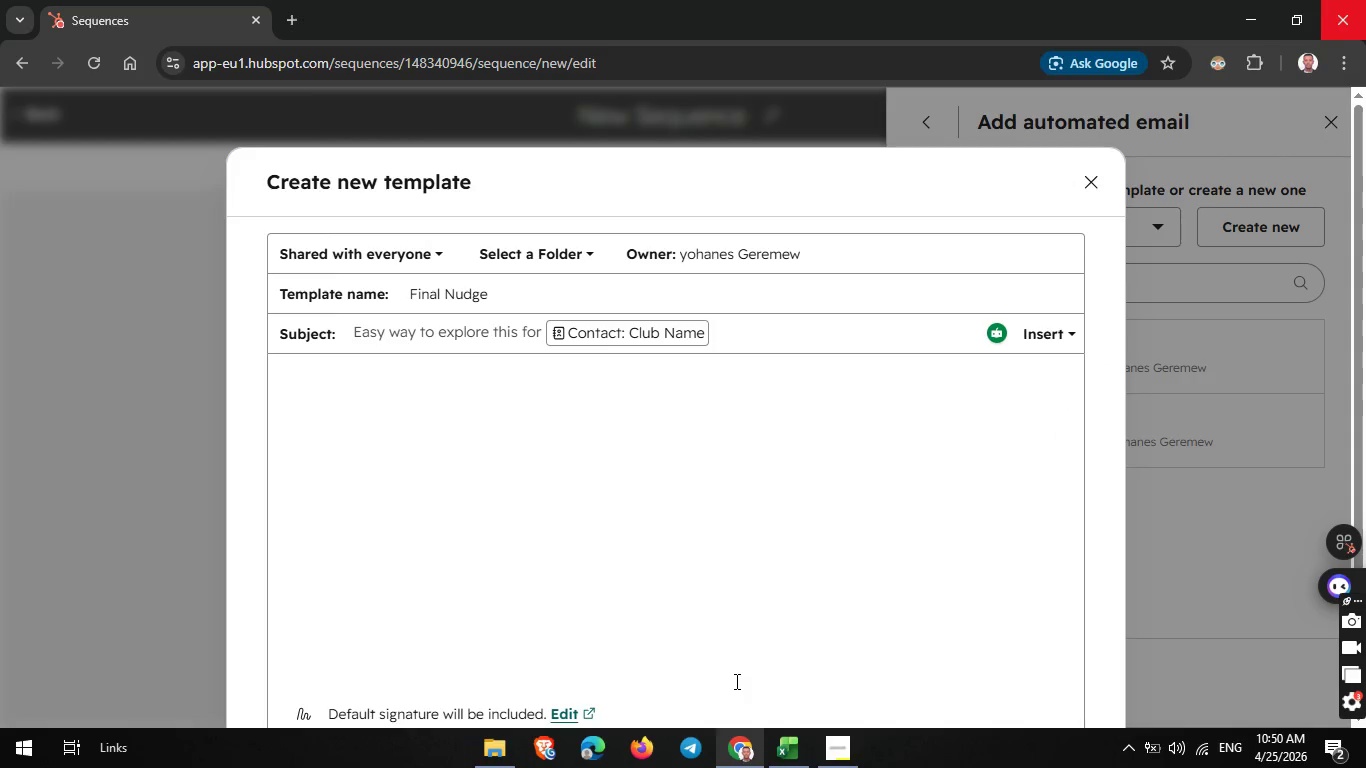 
wait(10.03)
 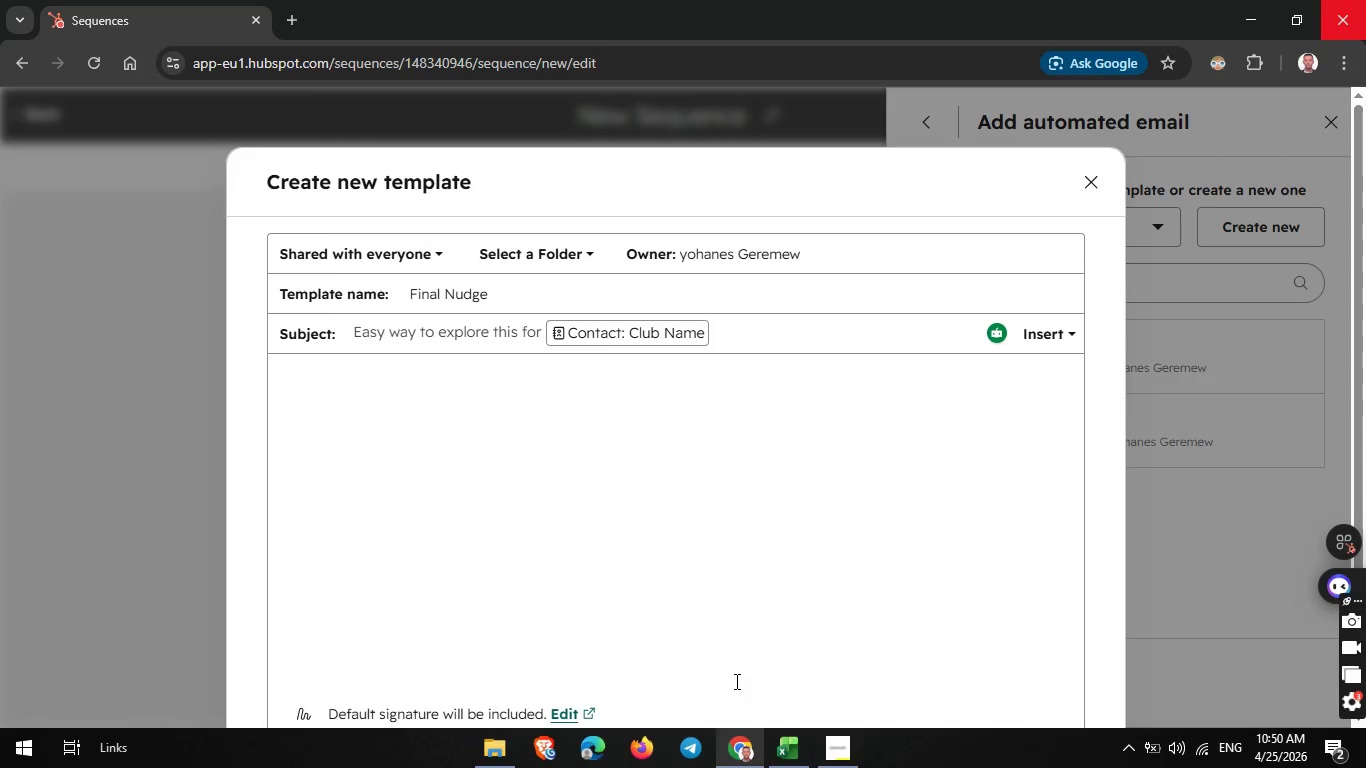 
left_click([334, 422])
 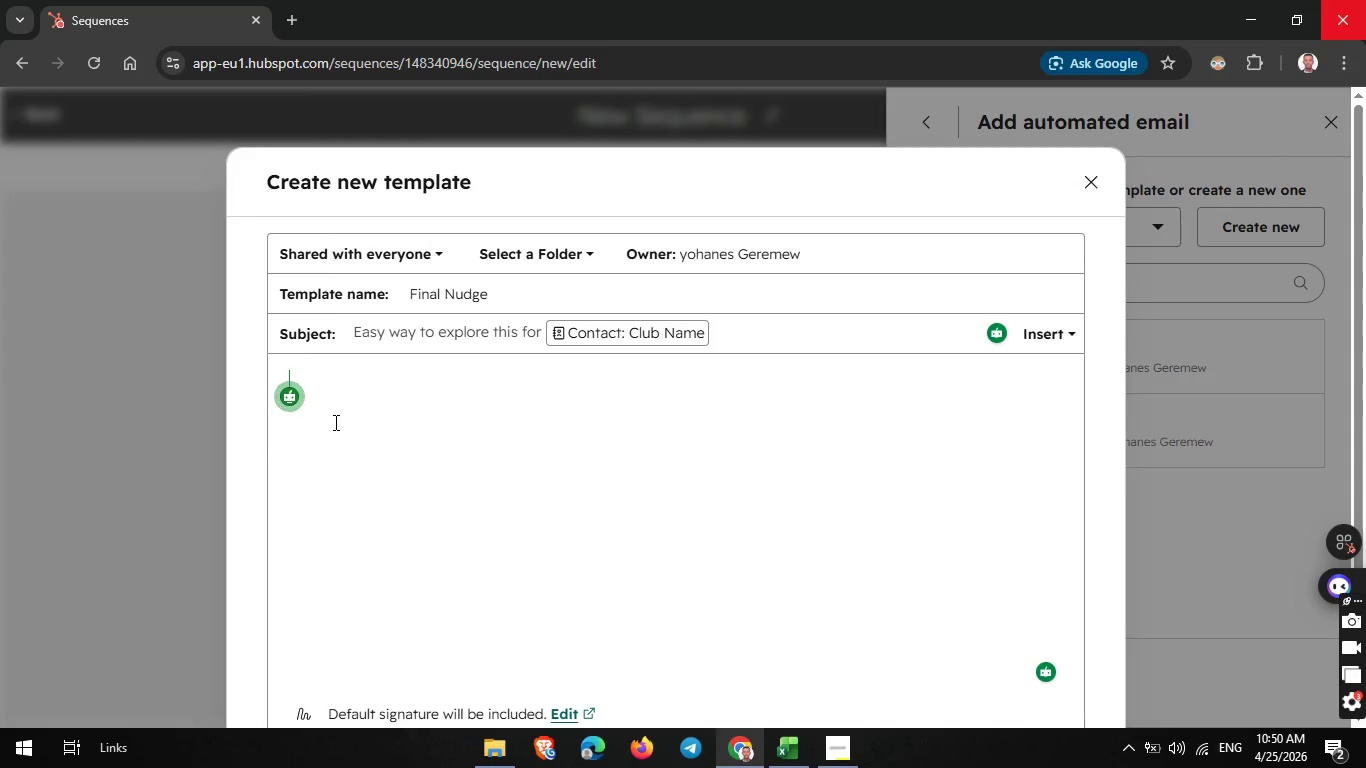 
type(Hi )
 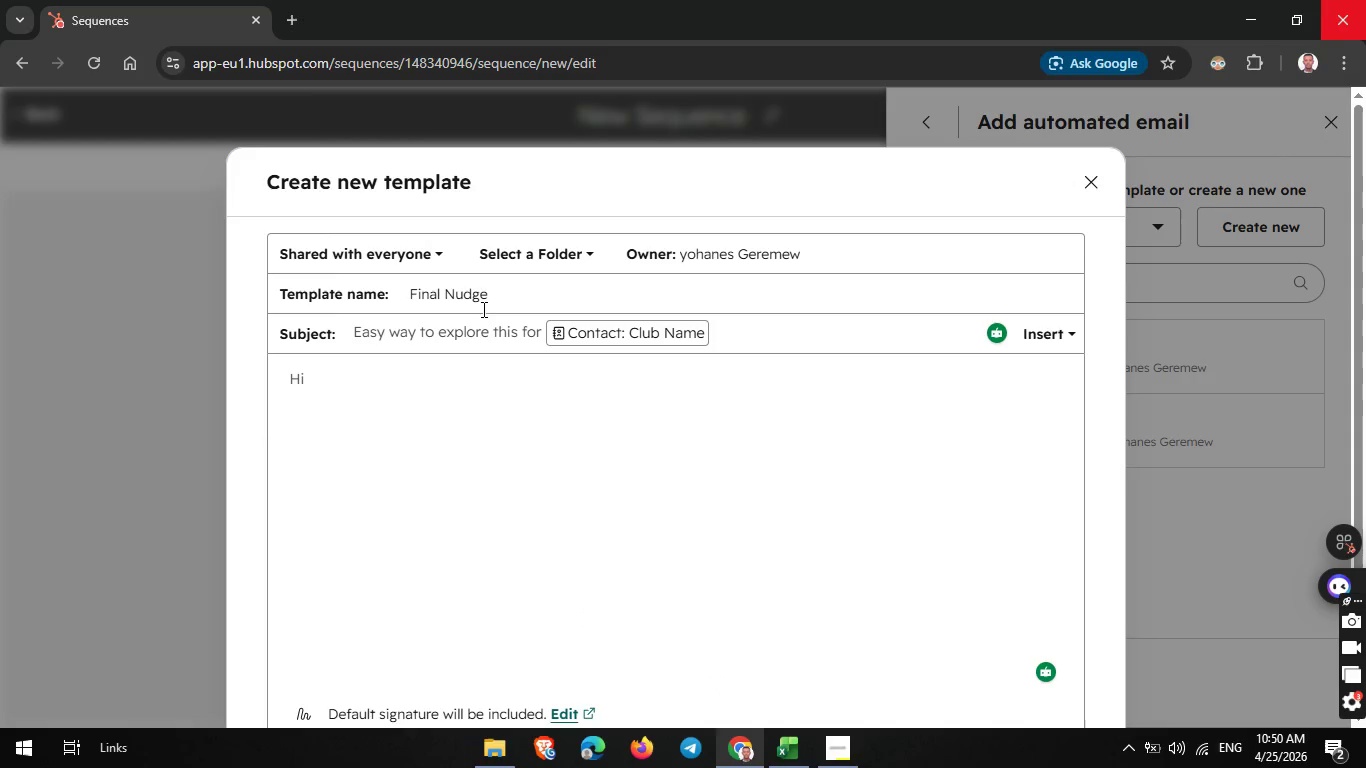 
scroll: coordinate [487, 504], scroll_direction: down, amount: 4.0
 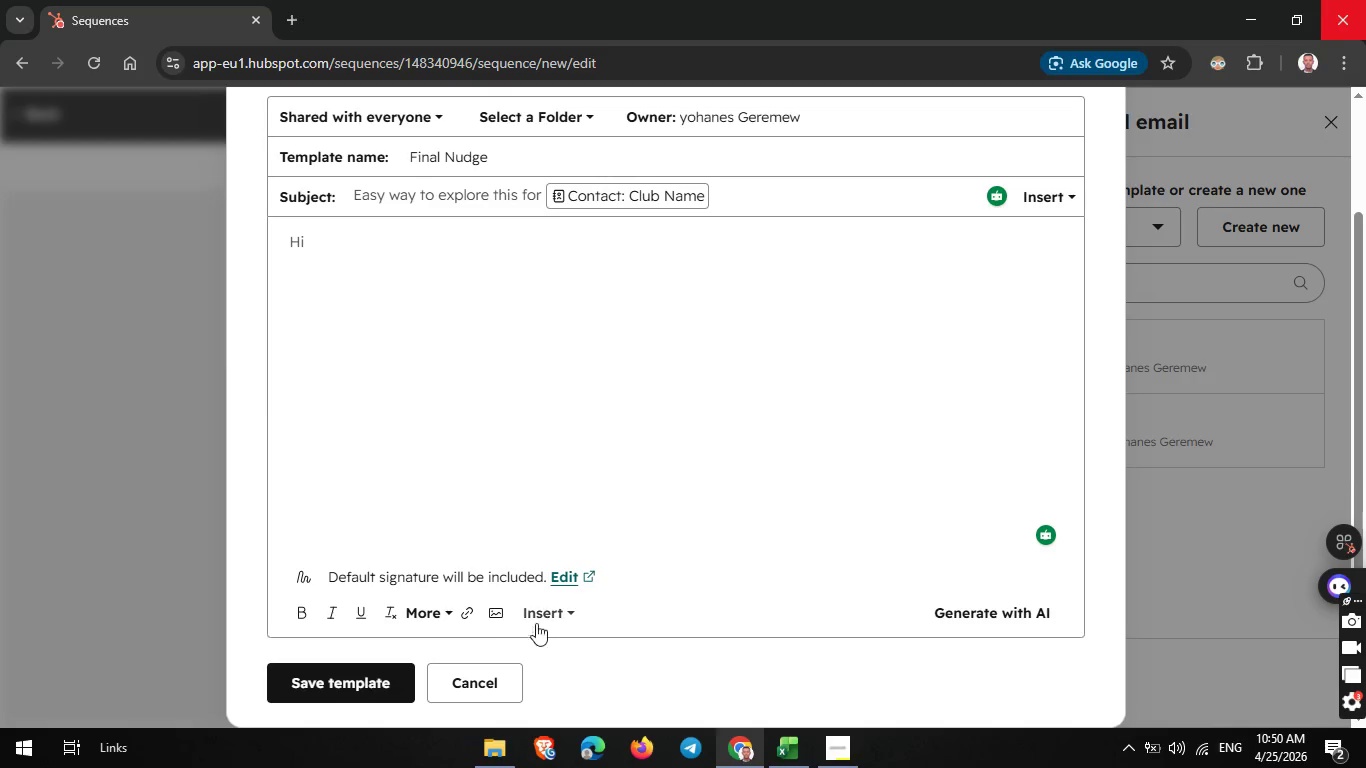 
left_click([558, 616])
 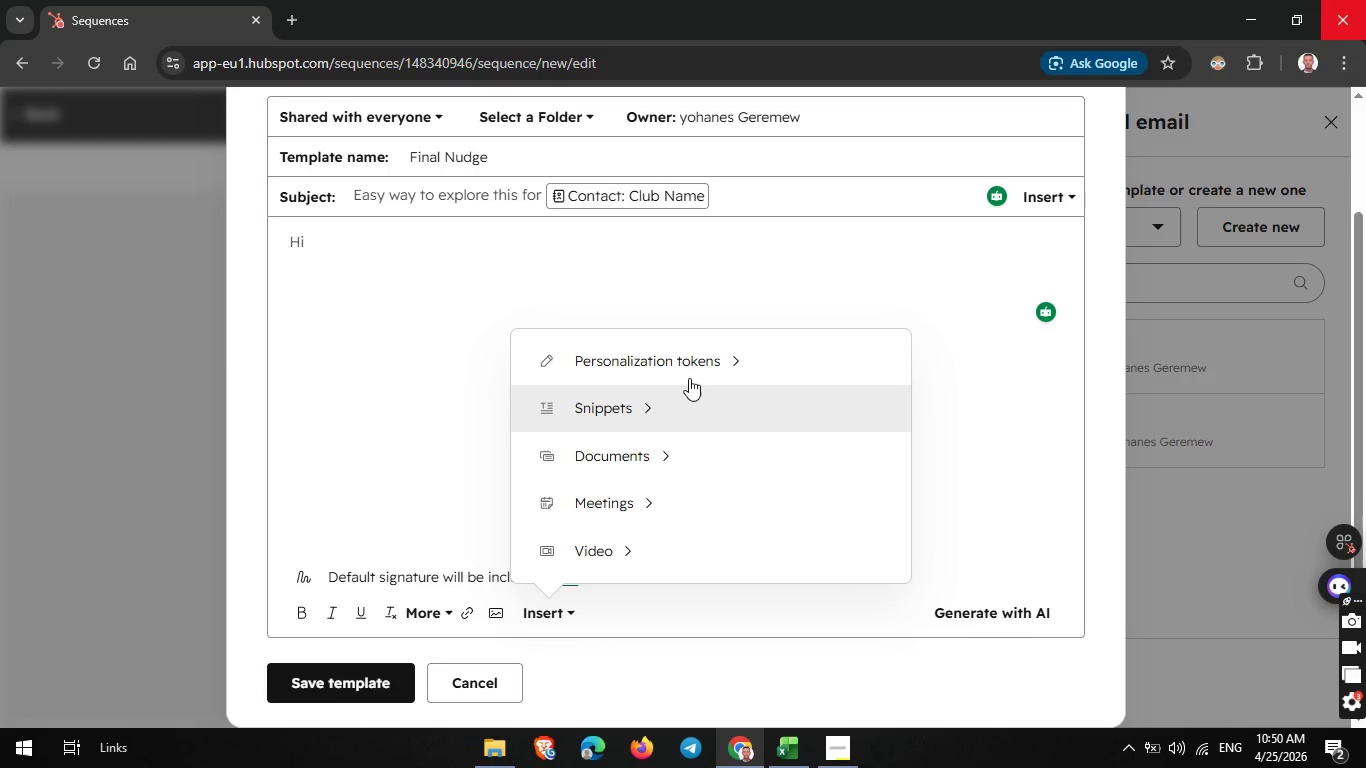 
left_click([715, 364])
 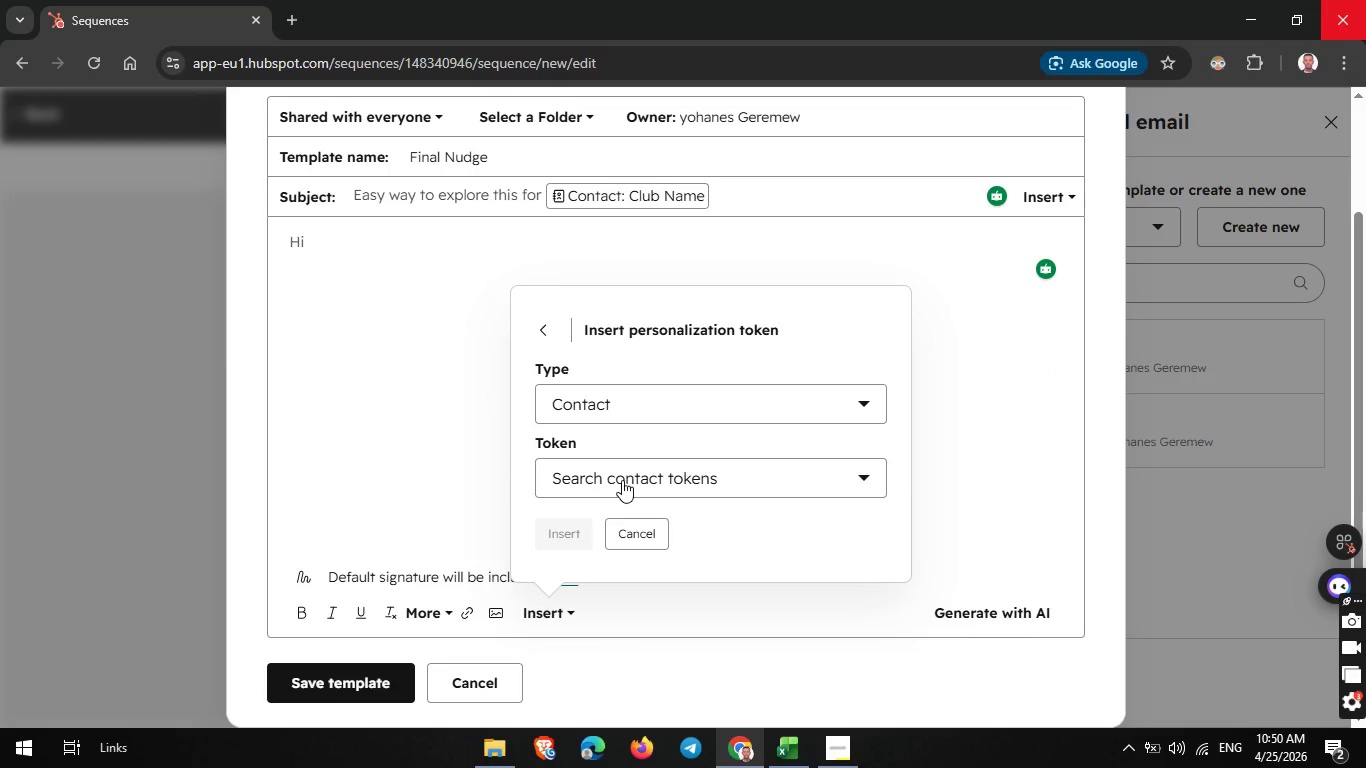 
left_click([622, 480])
 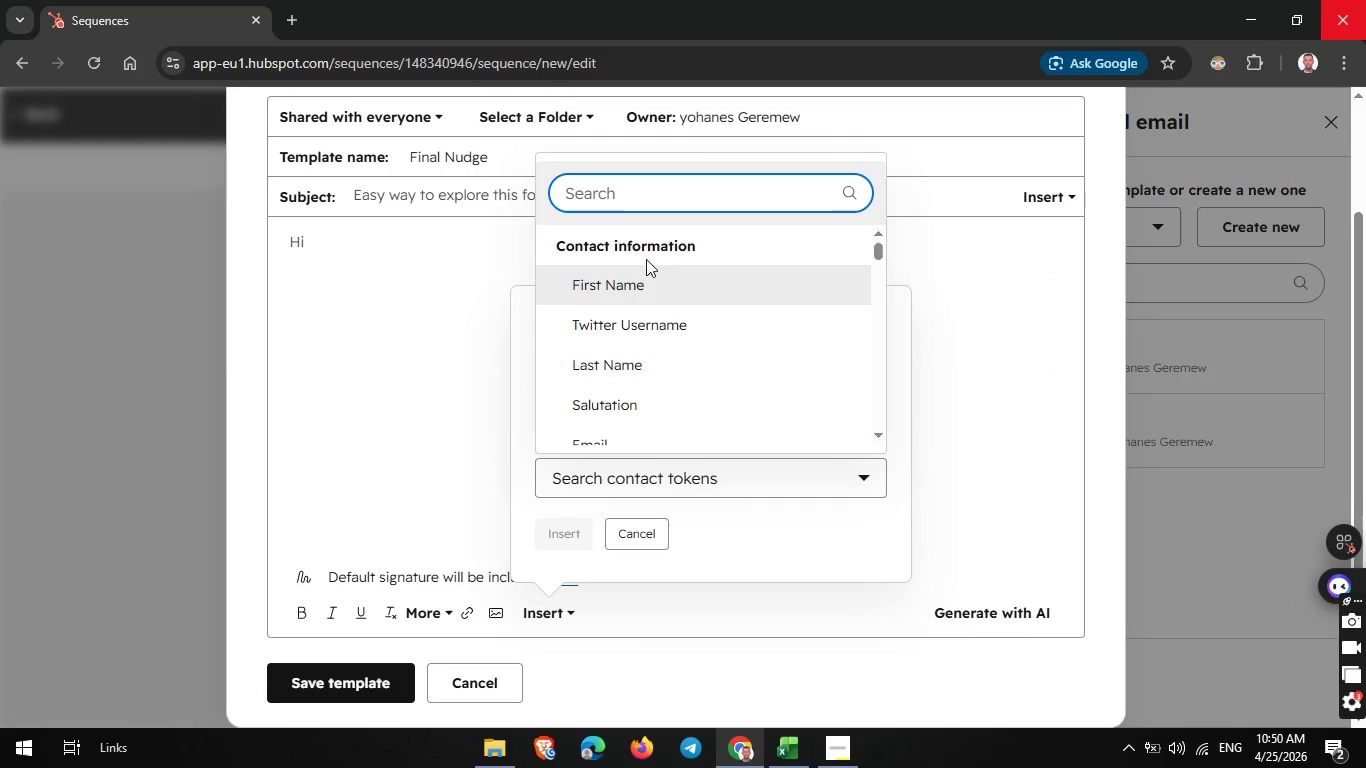 
left_click([647, 279])
 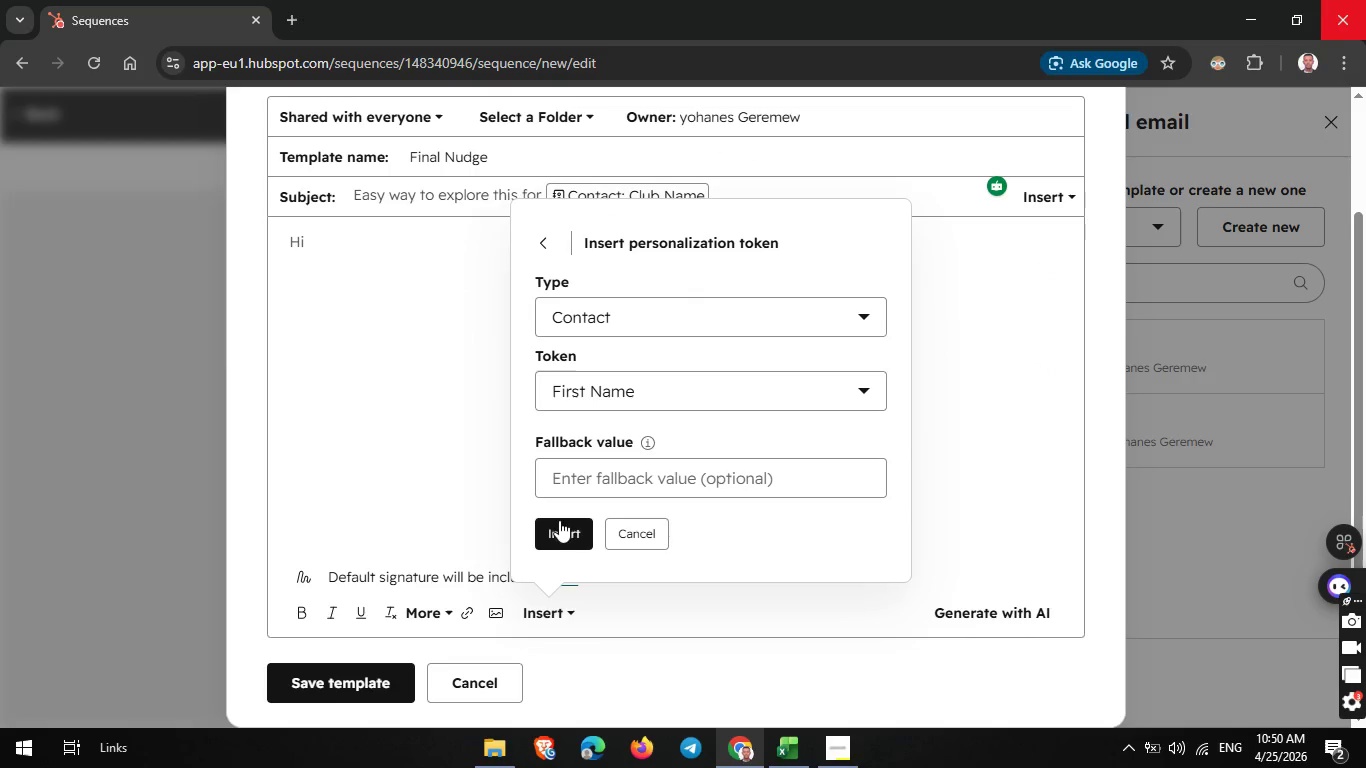 
left_click([555, 529])
 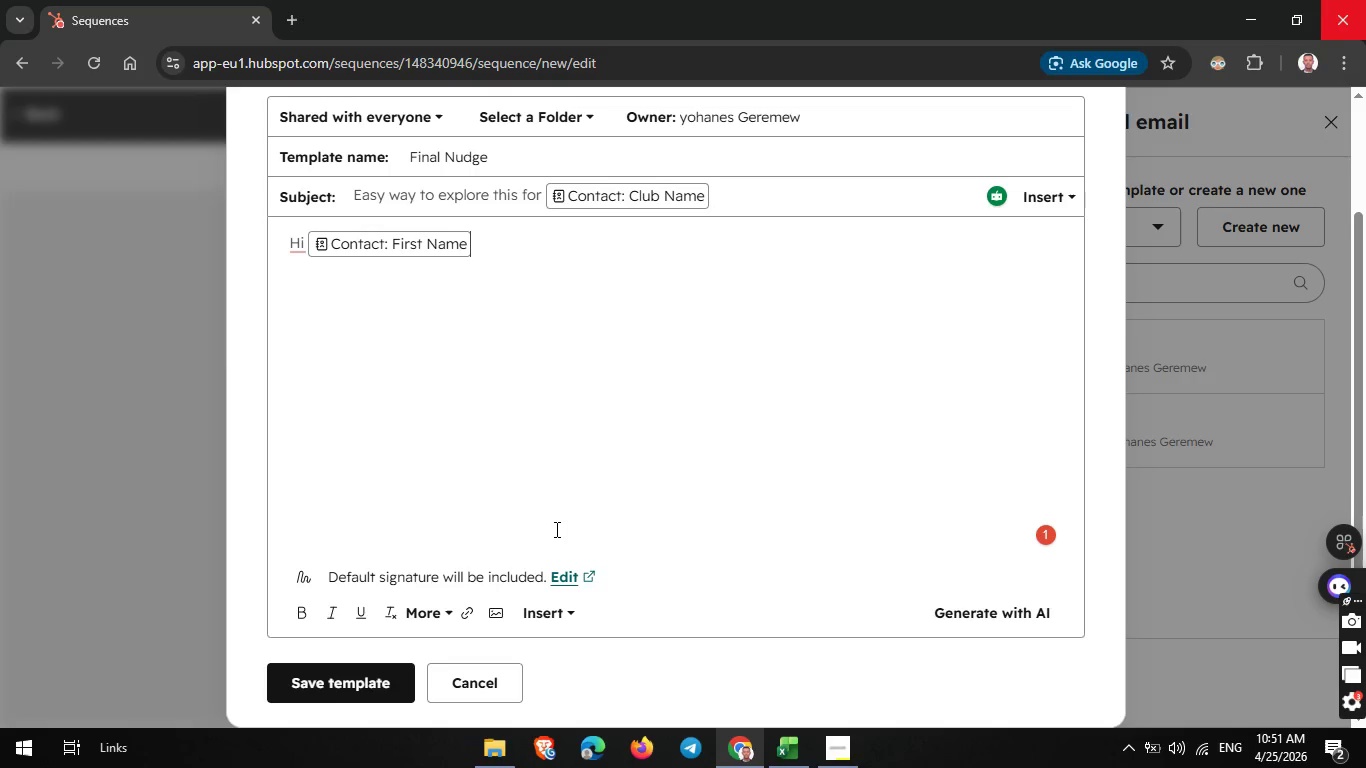 
wait(51.16)
 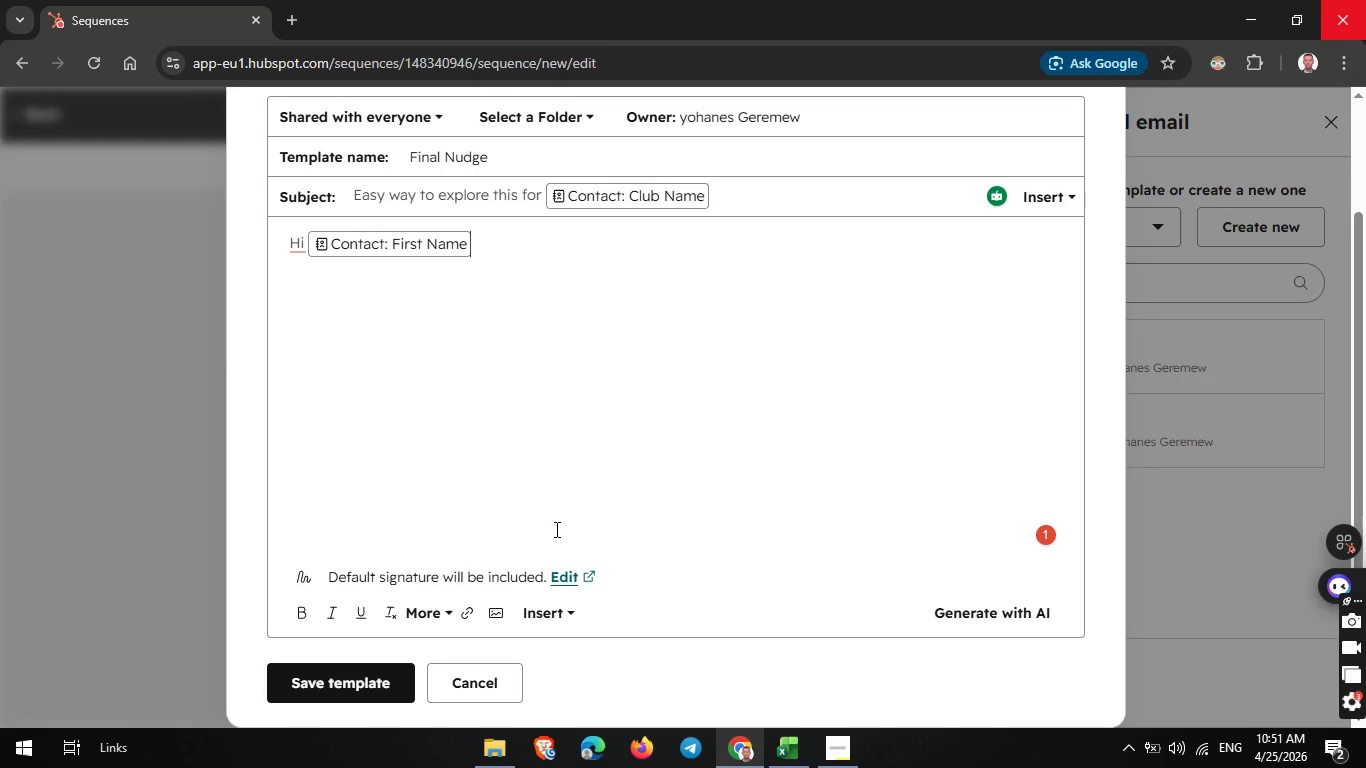 
key(Enter)
 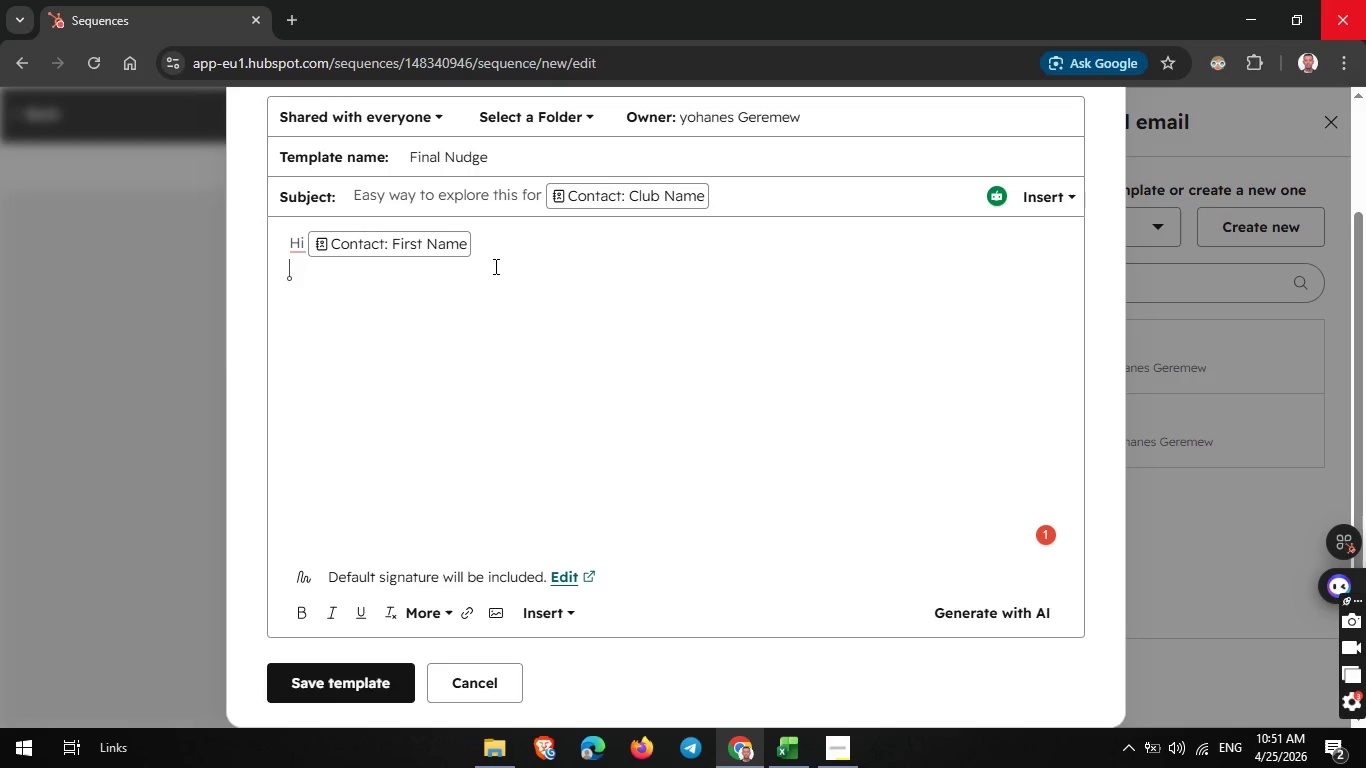 
key(Enter)
 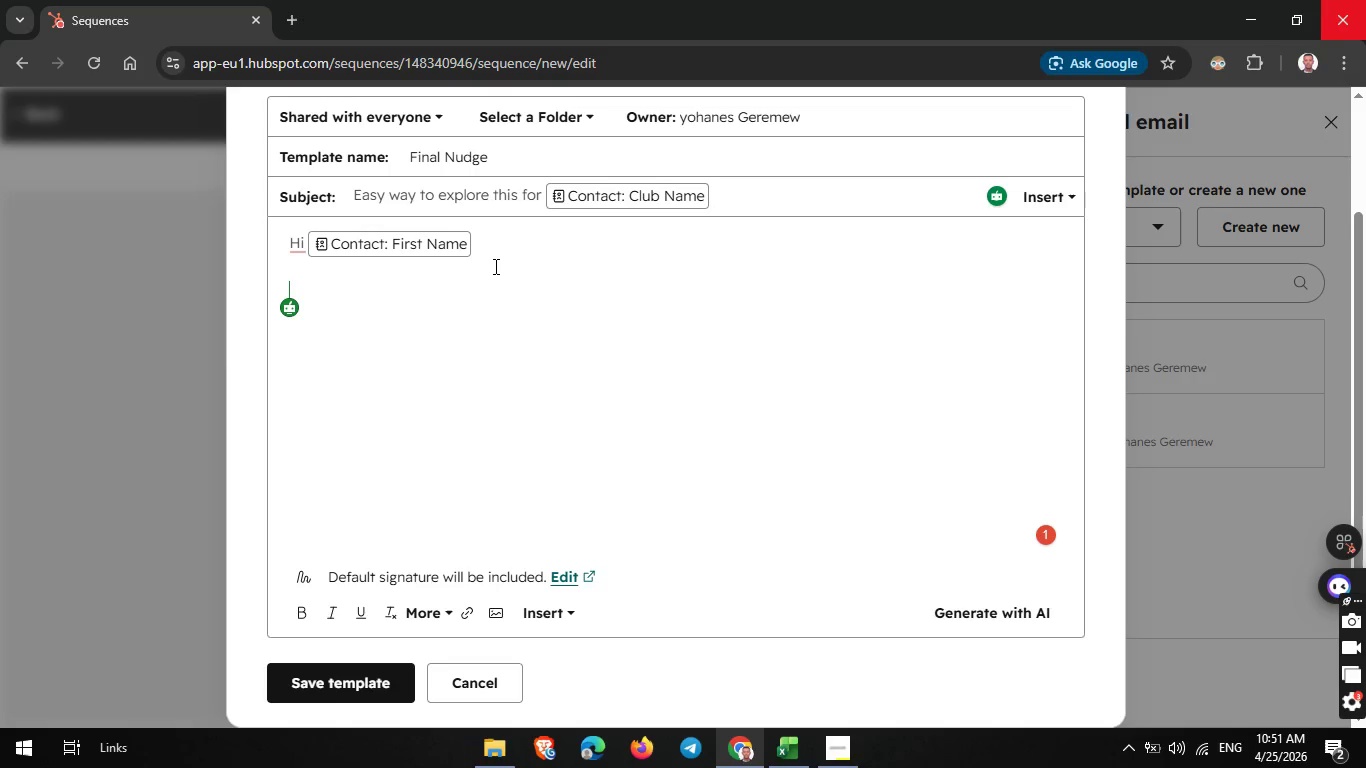 
wait(40.91)
 